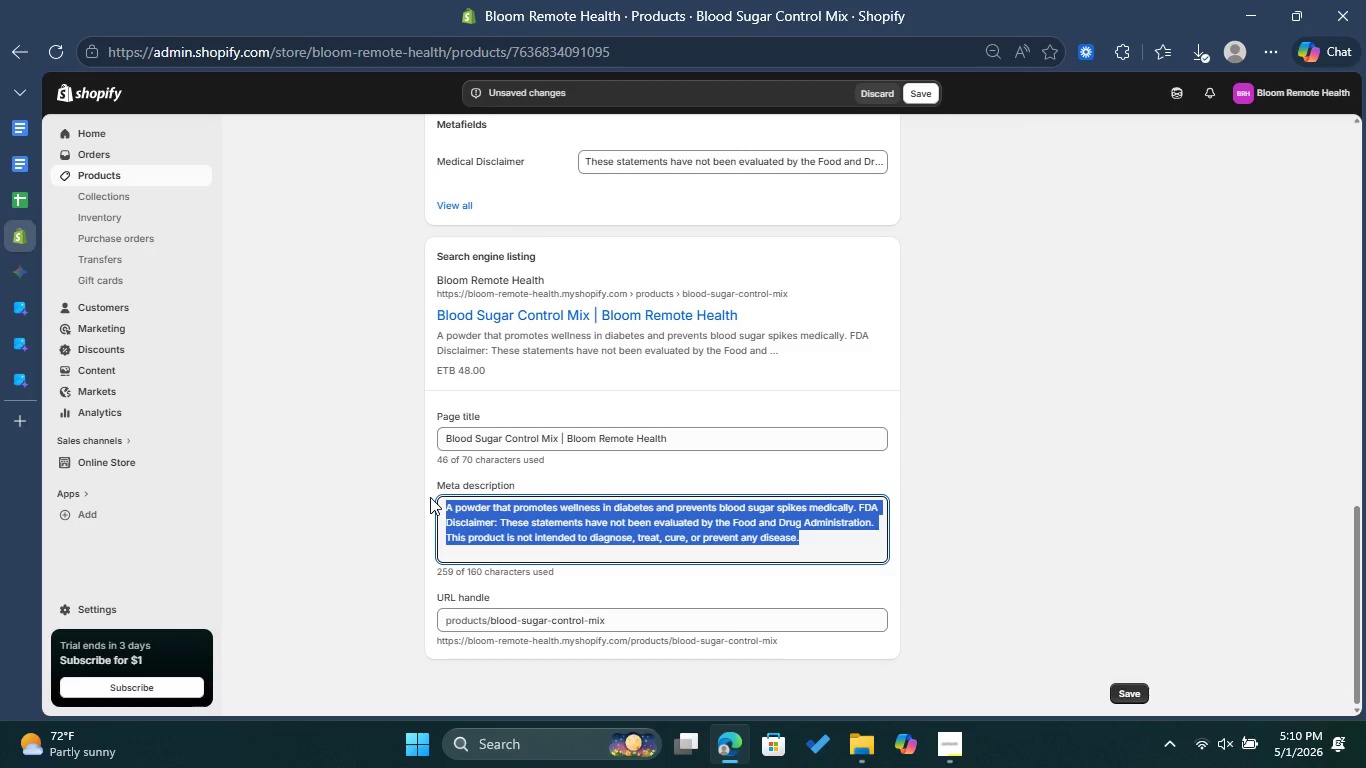 
type(Support your natural energy production with our control mix. we promote vitality through holistic lifestyle )
 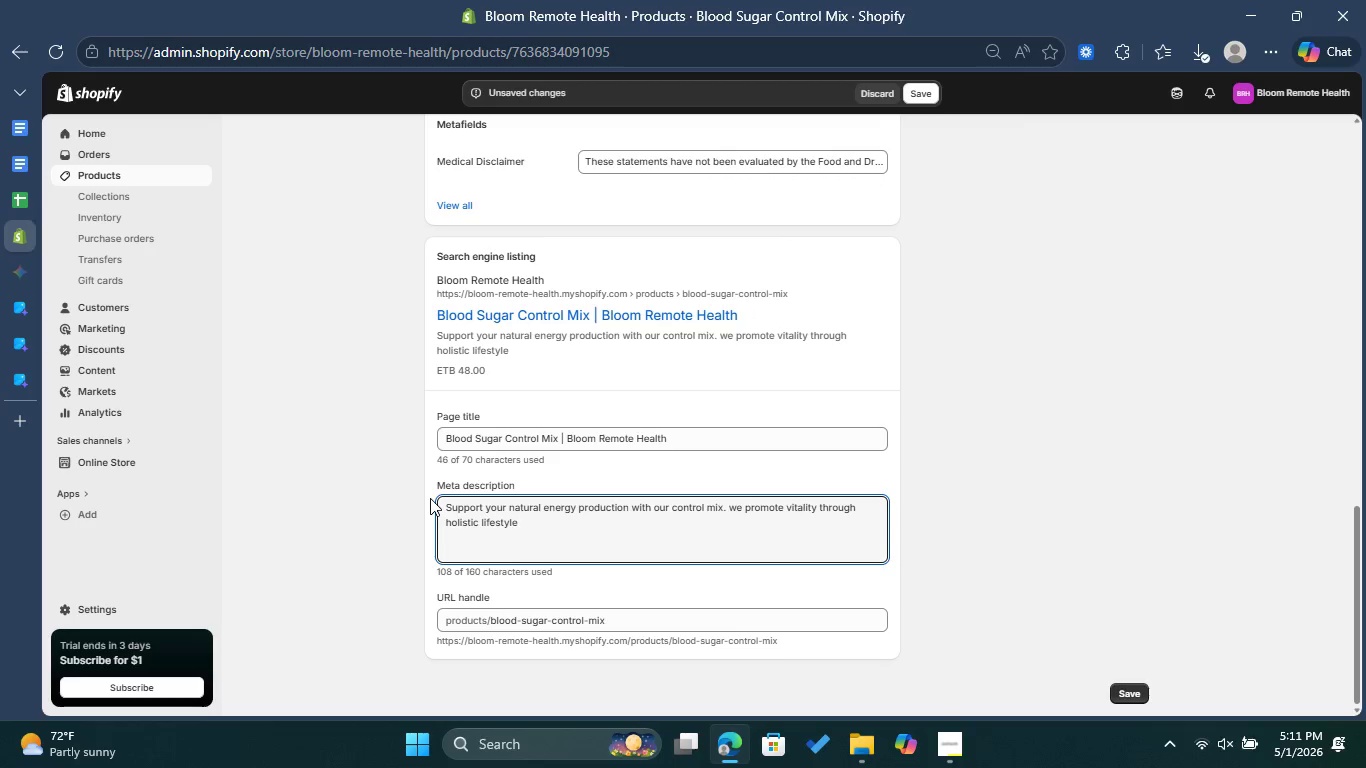 
type(coaching )
key(Backspace)
type(,)
key(Backspace)
type(. Boo )
key(Backspace)
type(k y)
key(Backspace)
type(your session now!)
 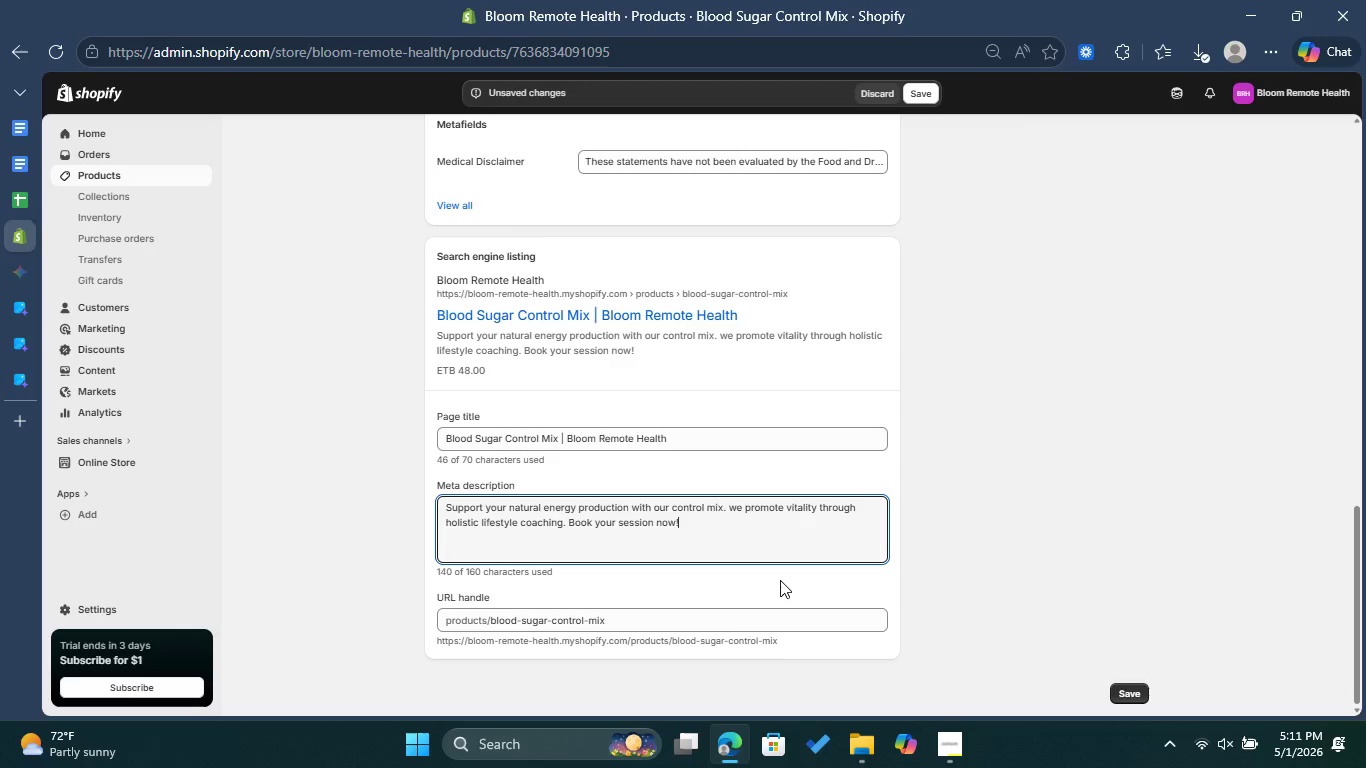 
wait(8.33)
 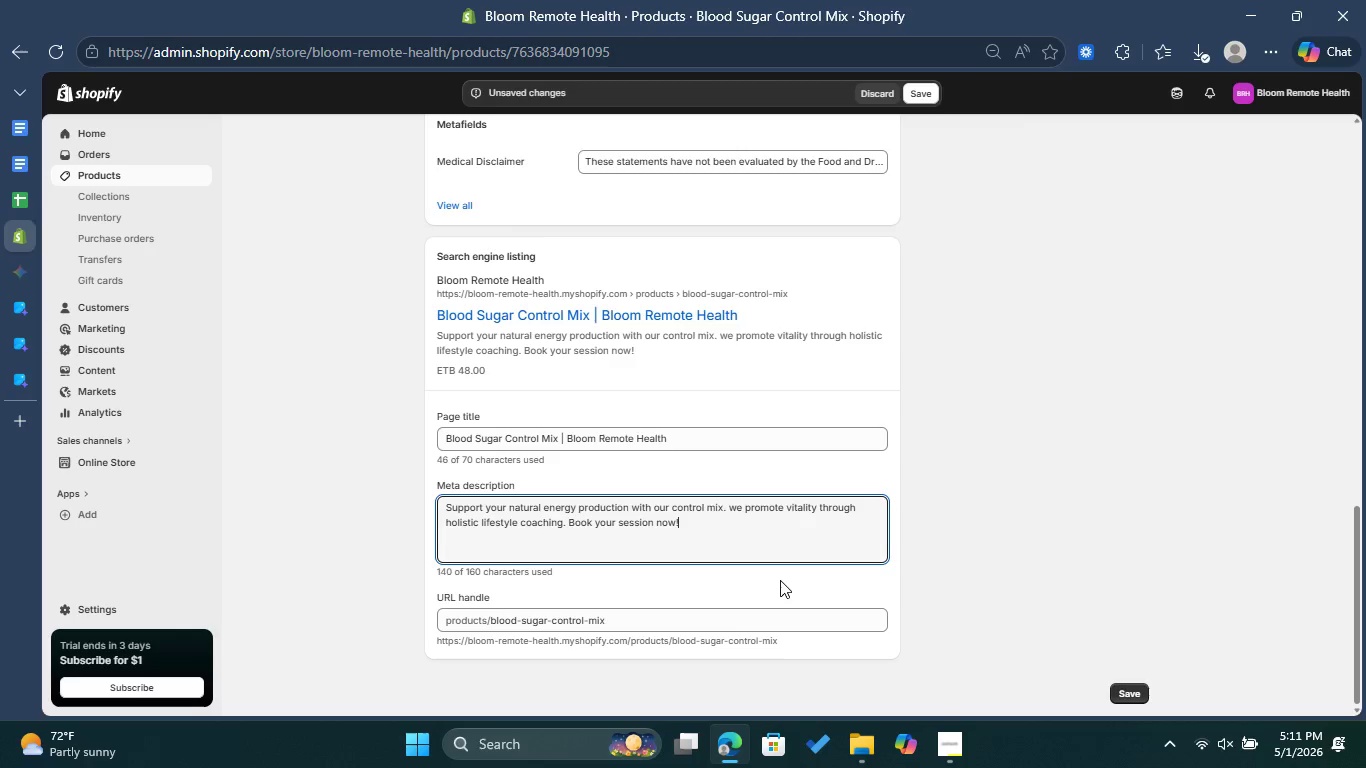 
scroll: coordinate [948, 573], scroll_direction: up, amount: 2.0
 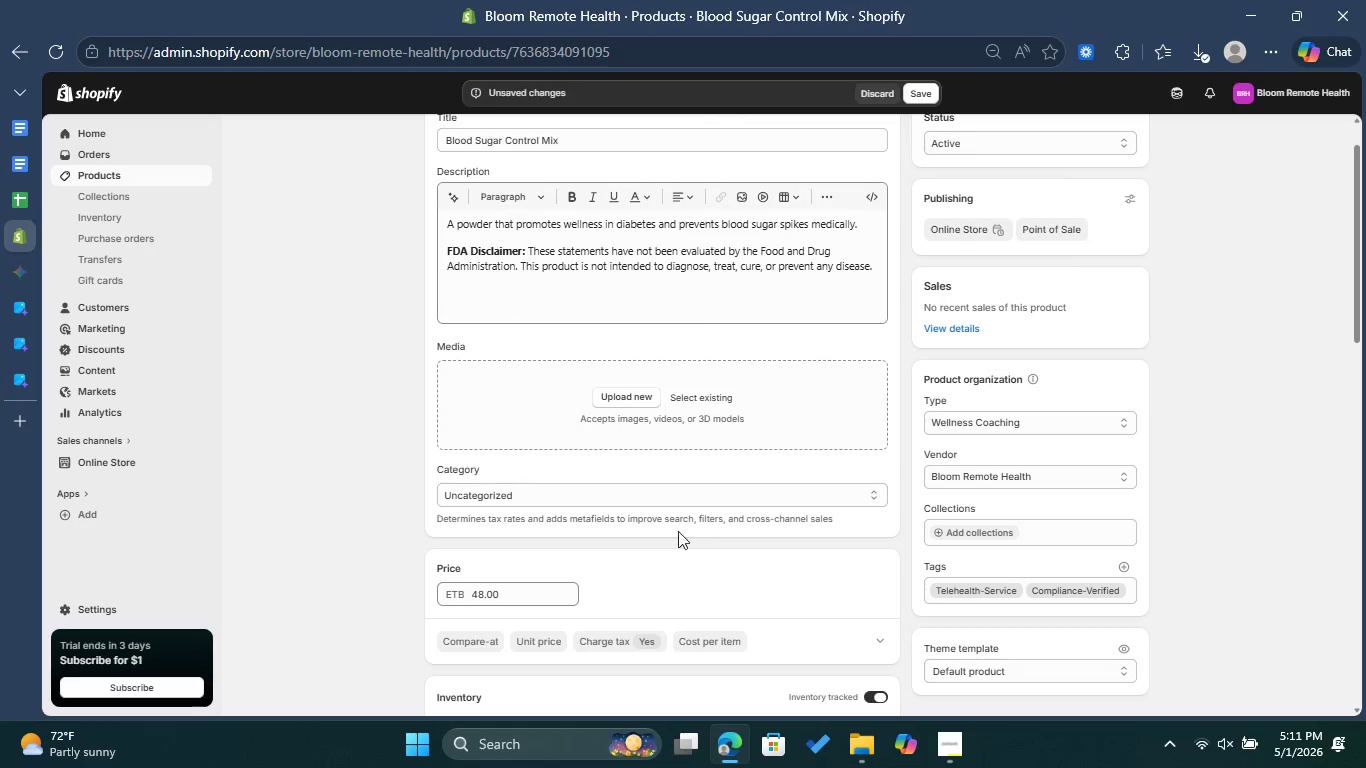 
scroll: coordinate [702, 576], scroll_direction: down, amount: 2.0
 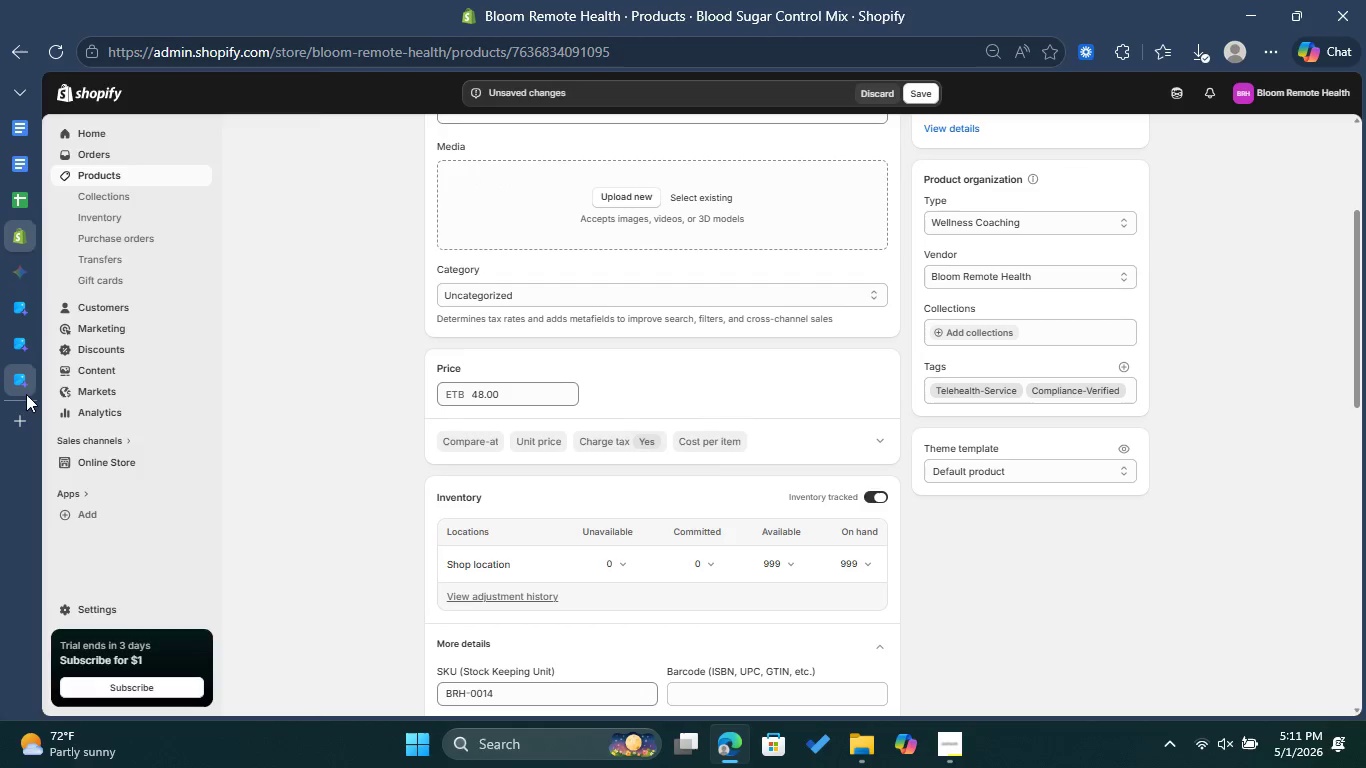 
left_click([22, 383])
 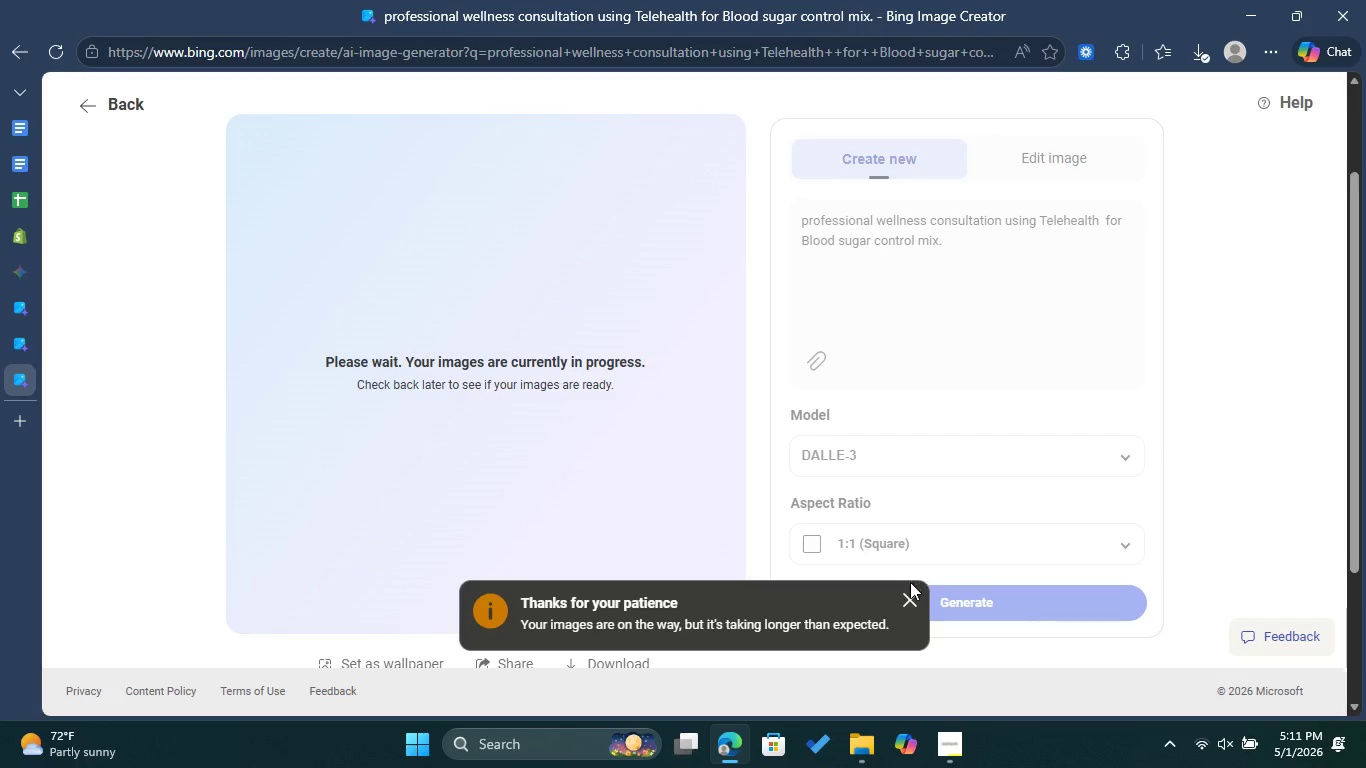 
left_click([910, 601])
 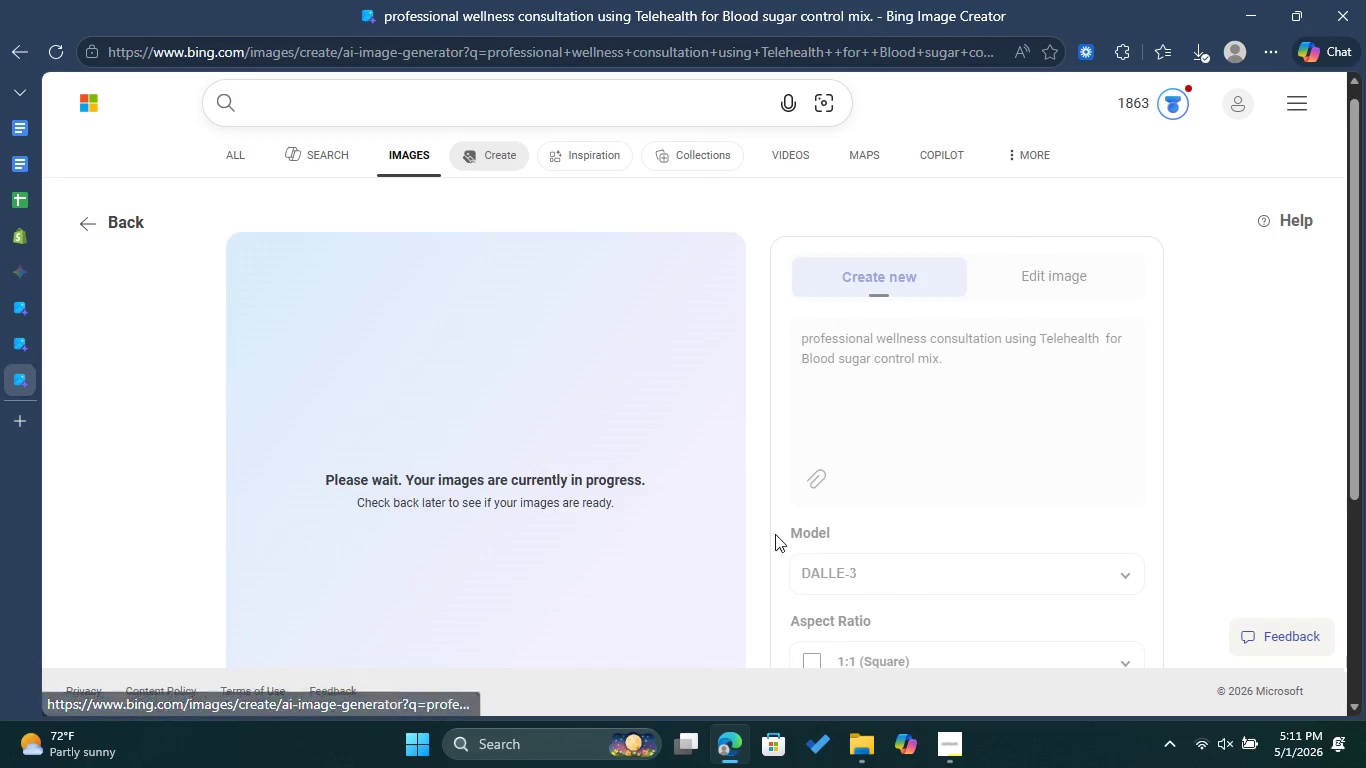 
scroll: coordinate [749, 532], scroll_direction: down, amount: 6.0
 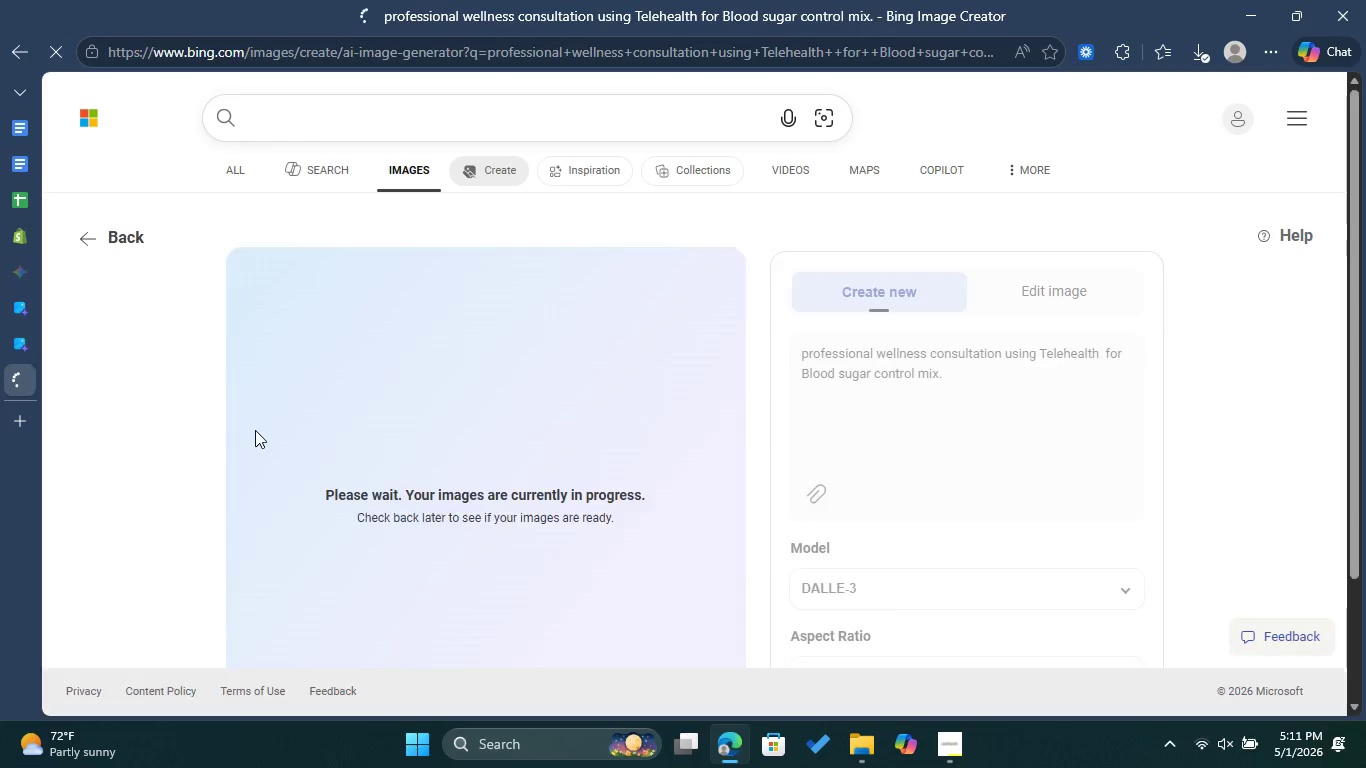 
left_click([17, 343])
 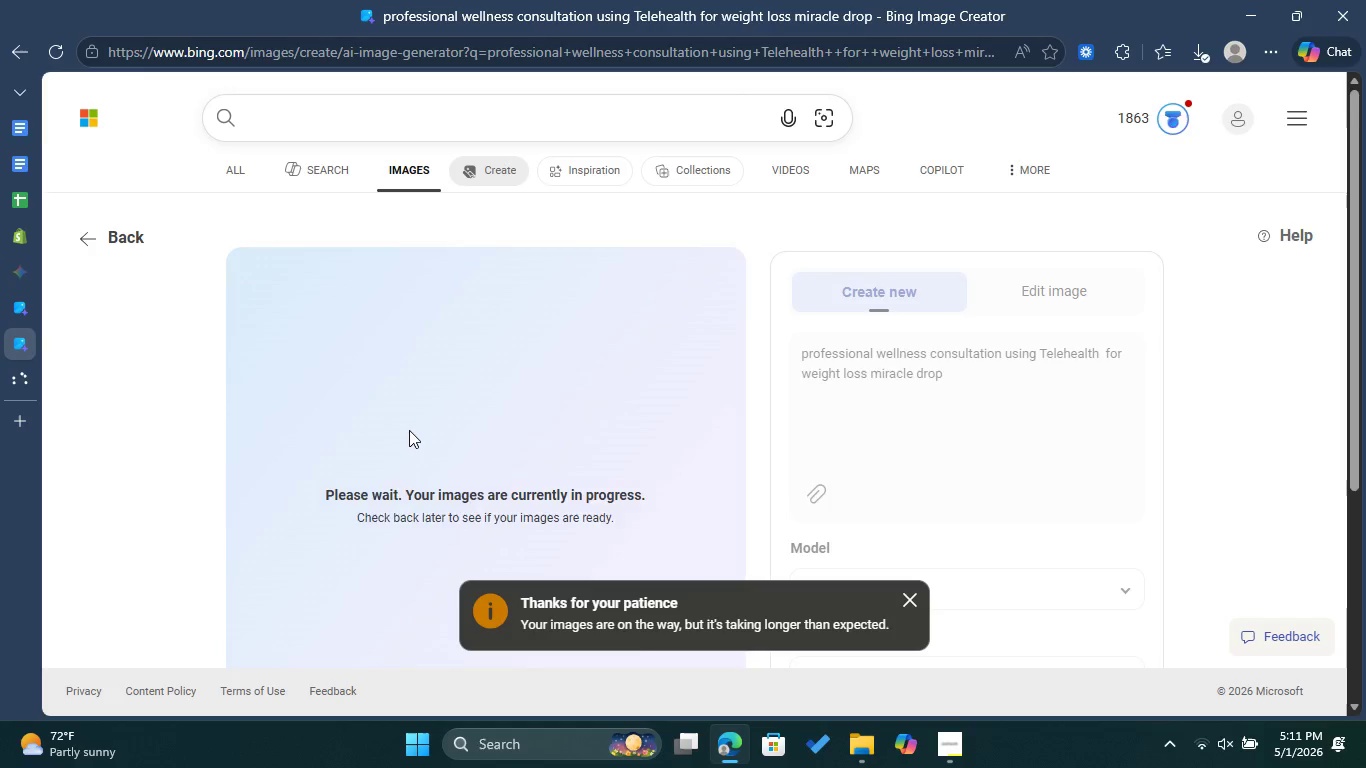 
scroll: coordinate [428, 436], scroll_direction: down, amount: 5.0
 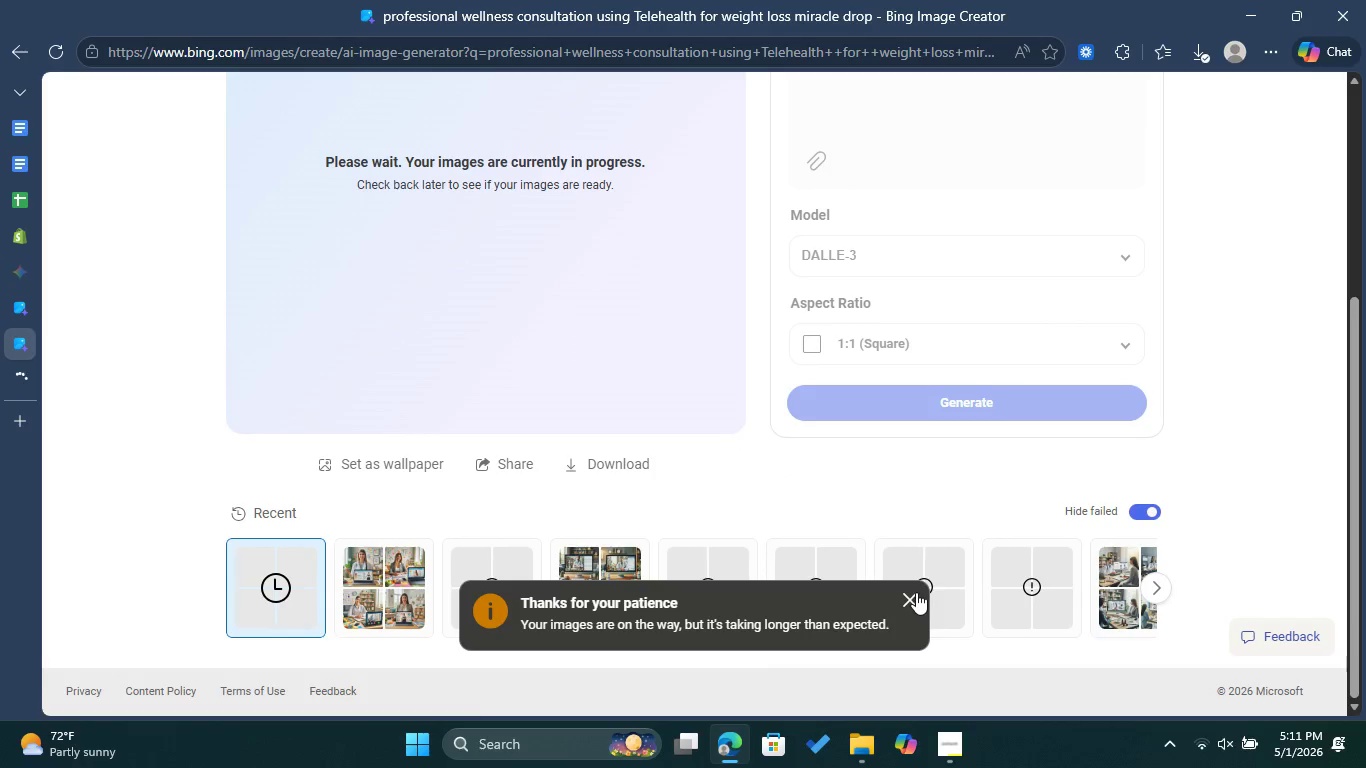 
left_click([916, 591])
 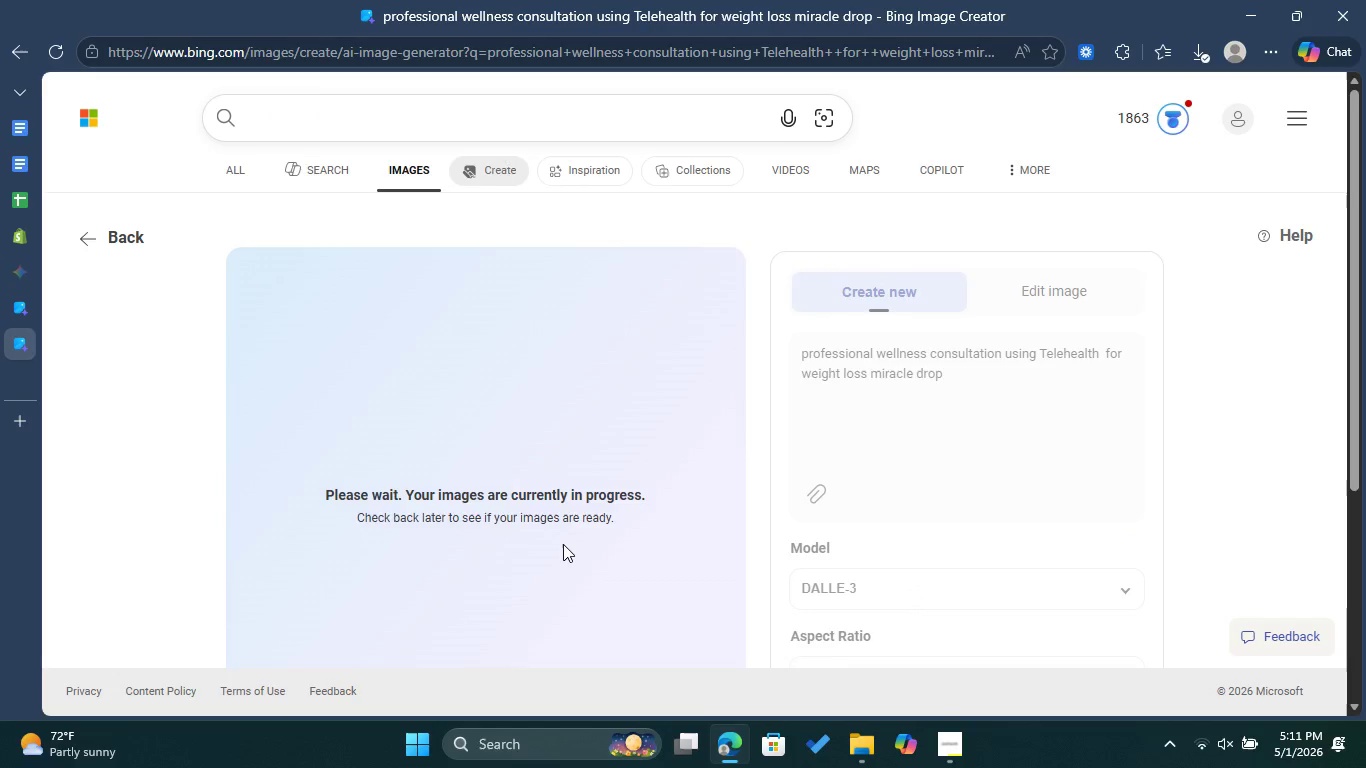 
scroll: coordinate [563, 544], scroll_direction: down, amount: 6.0
 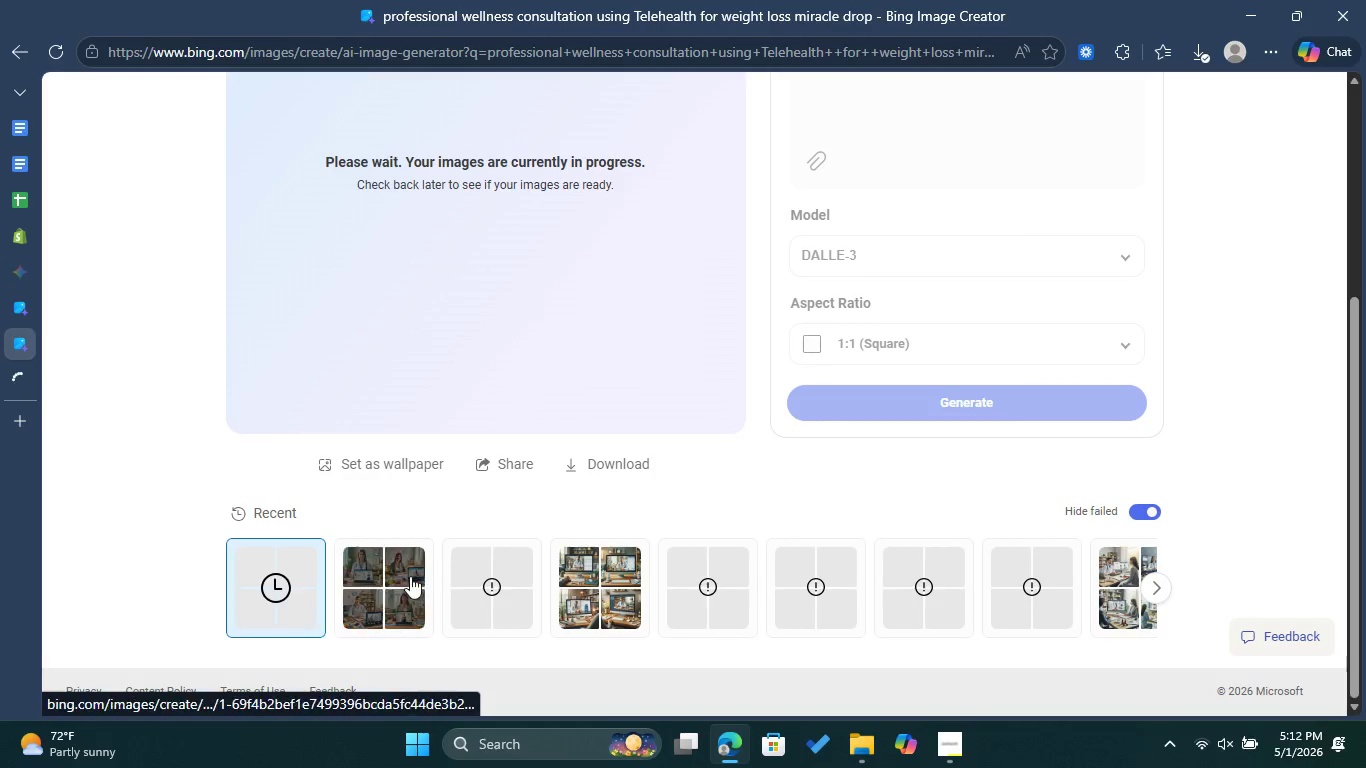 
left_click([403, 578])
 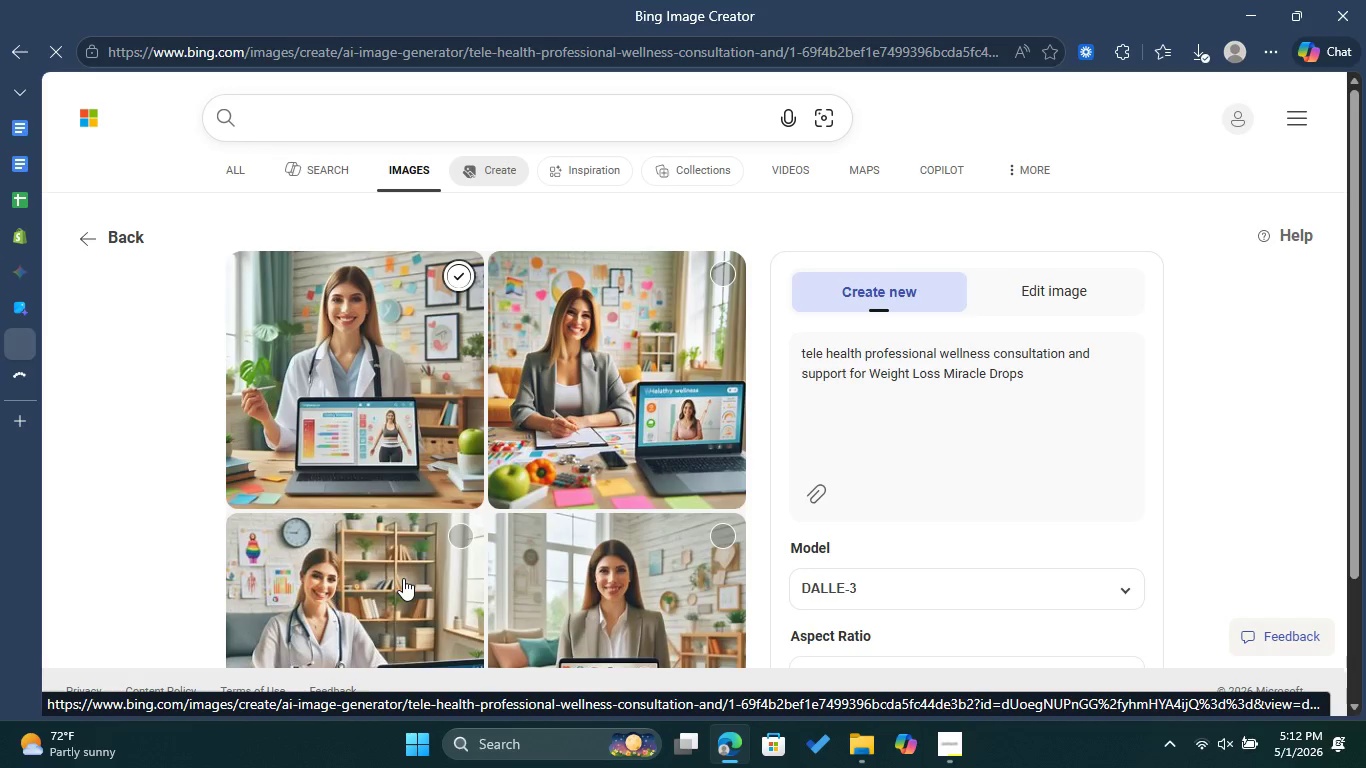 
wait(6.0)
 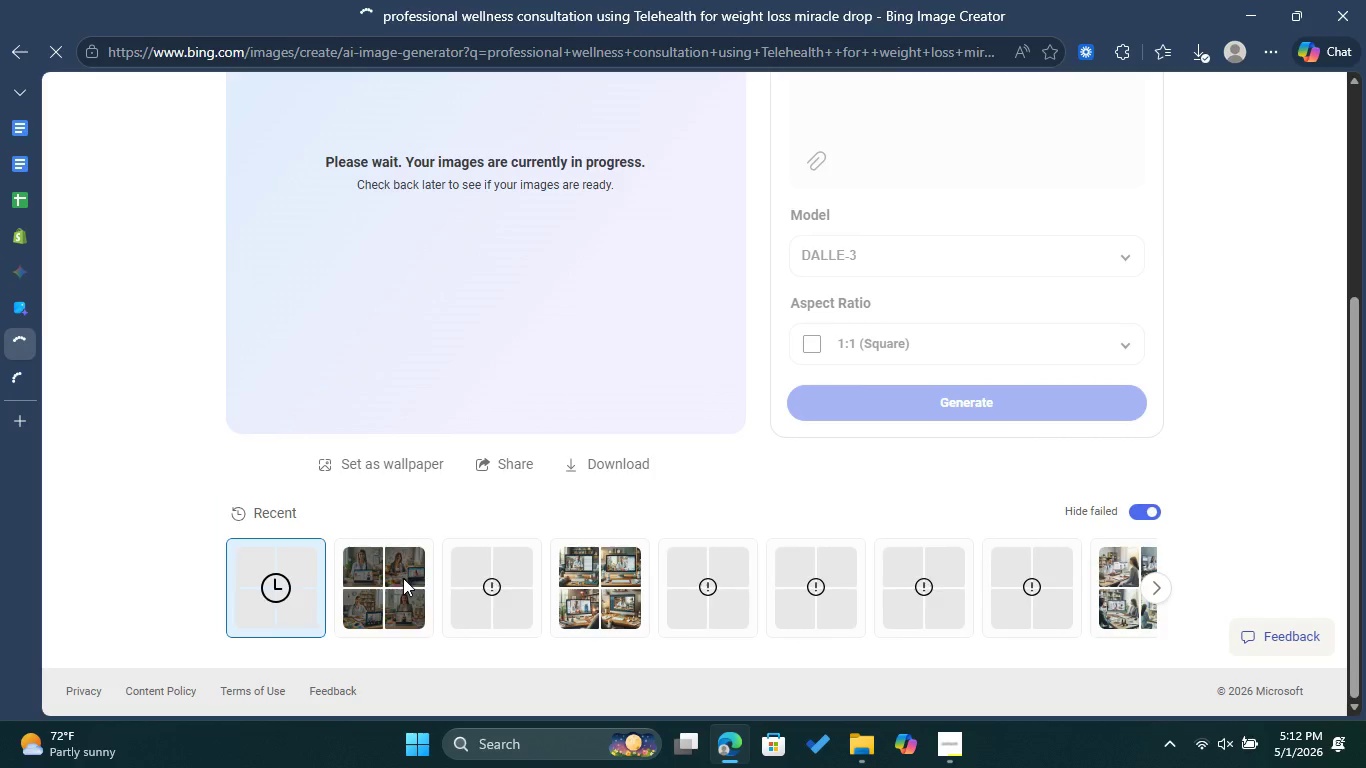 
scroll: coordinate [563, 484], scroll_direction: down, amount: 2.0
 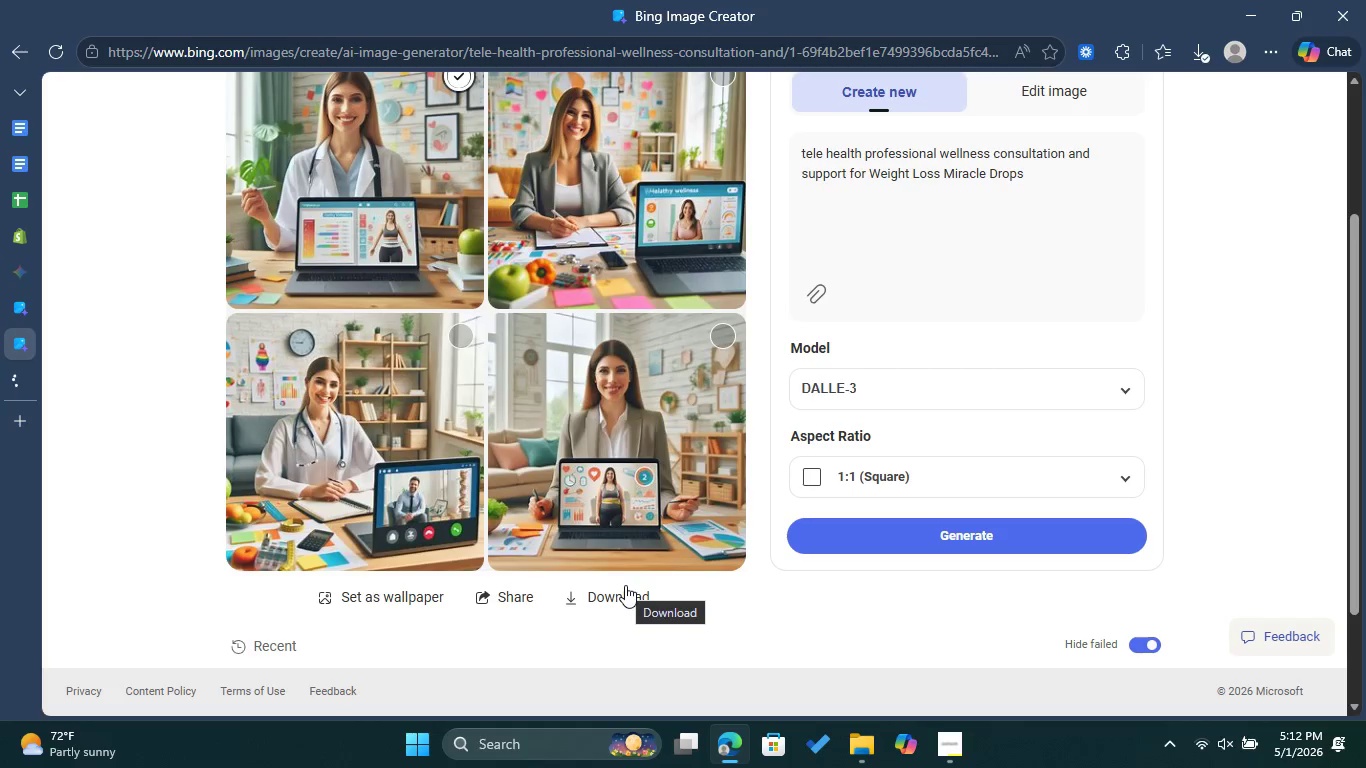 
left_click([625, 585])
 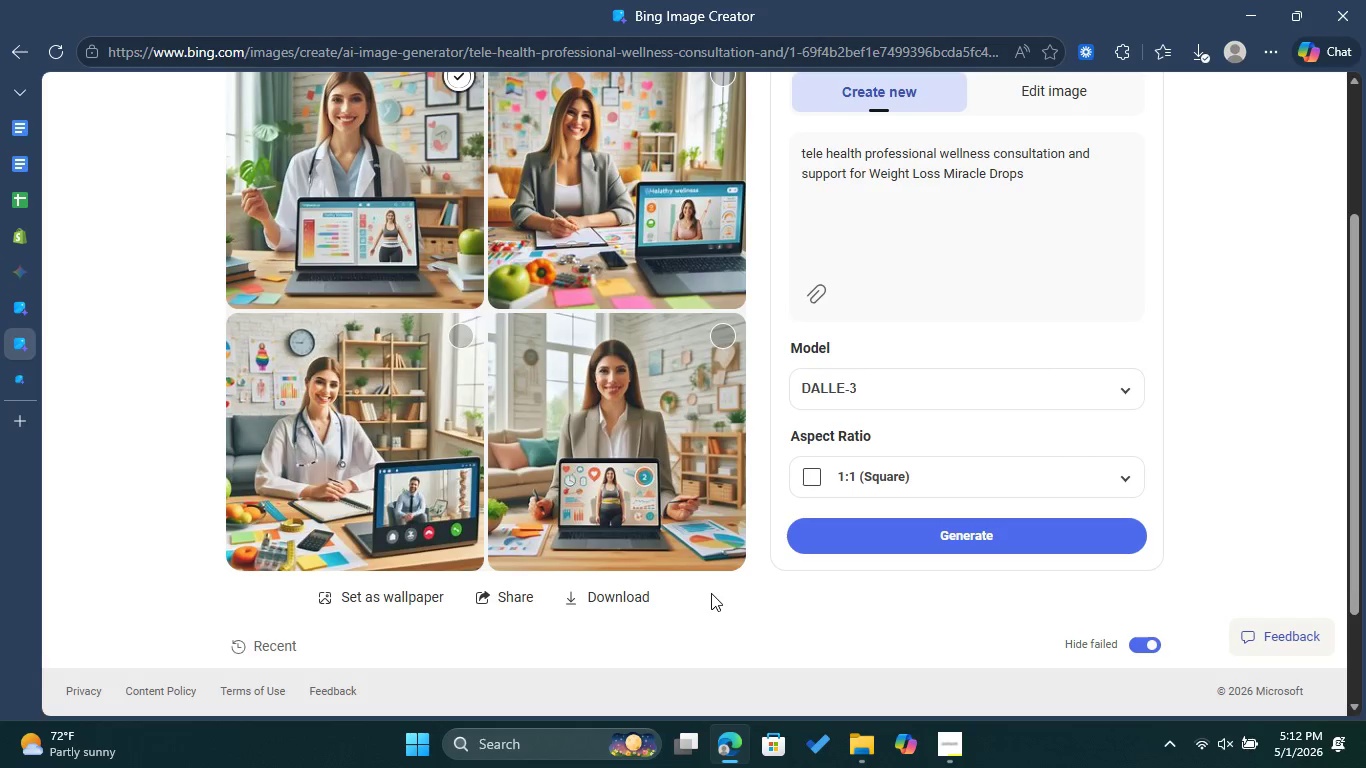 
scroll: coordinate [711, 593], scroll_direction: up, amount: 2.0
 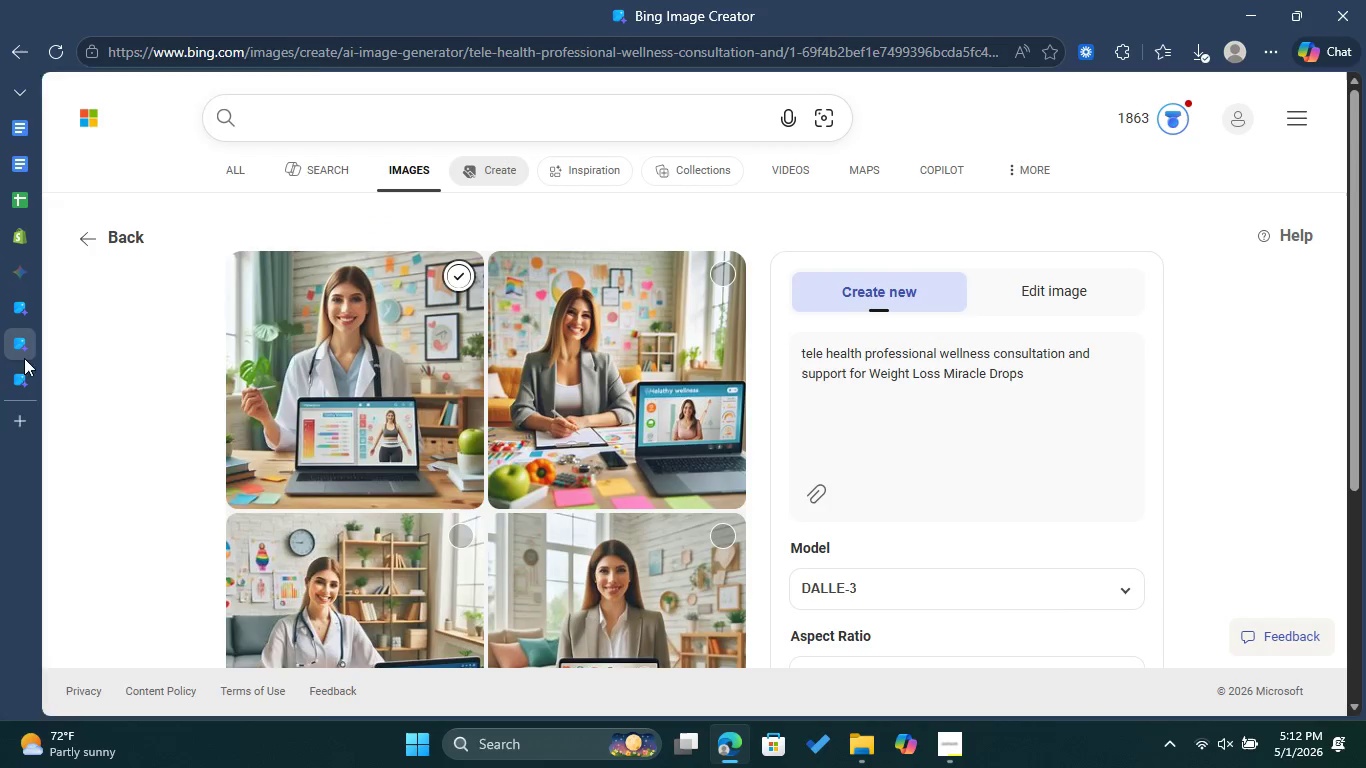 
left_click([27, 379])
 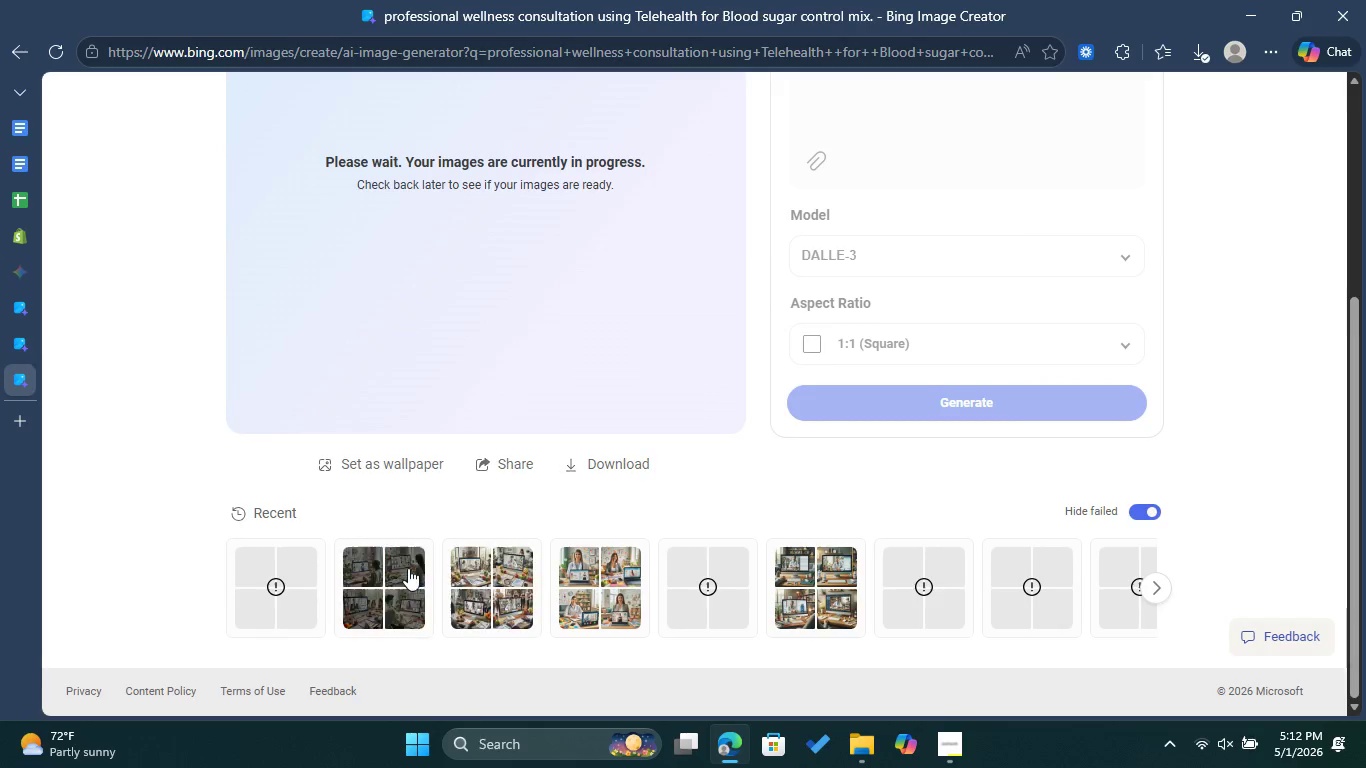 
left_click([407, 568])
 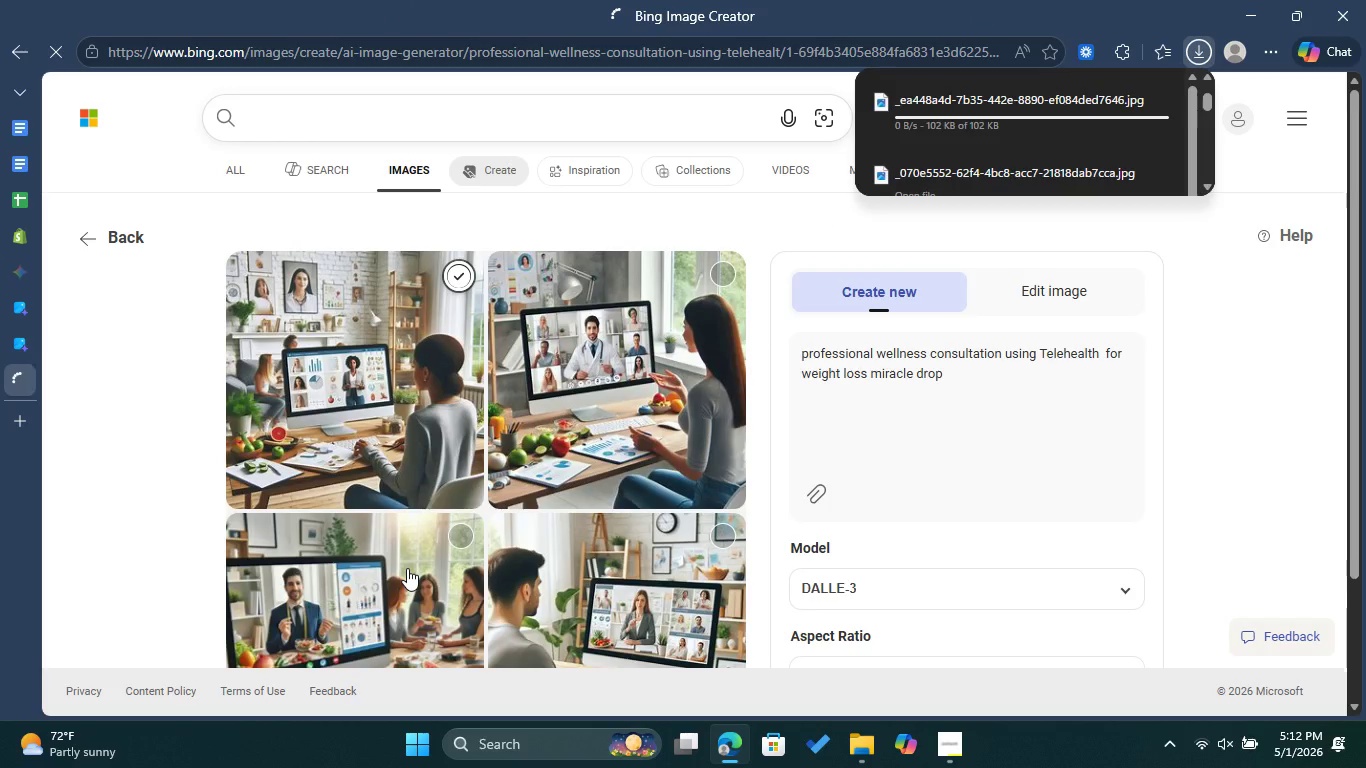 
scroll: coordinate [441, 548], scroll_direction: down, amount: 9.0
 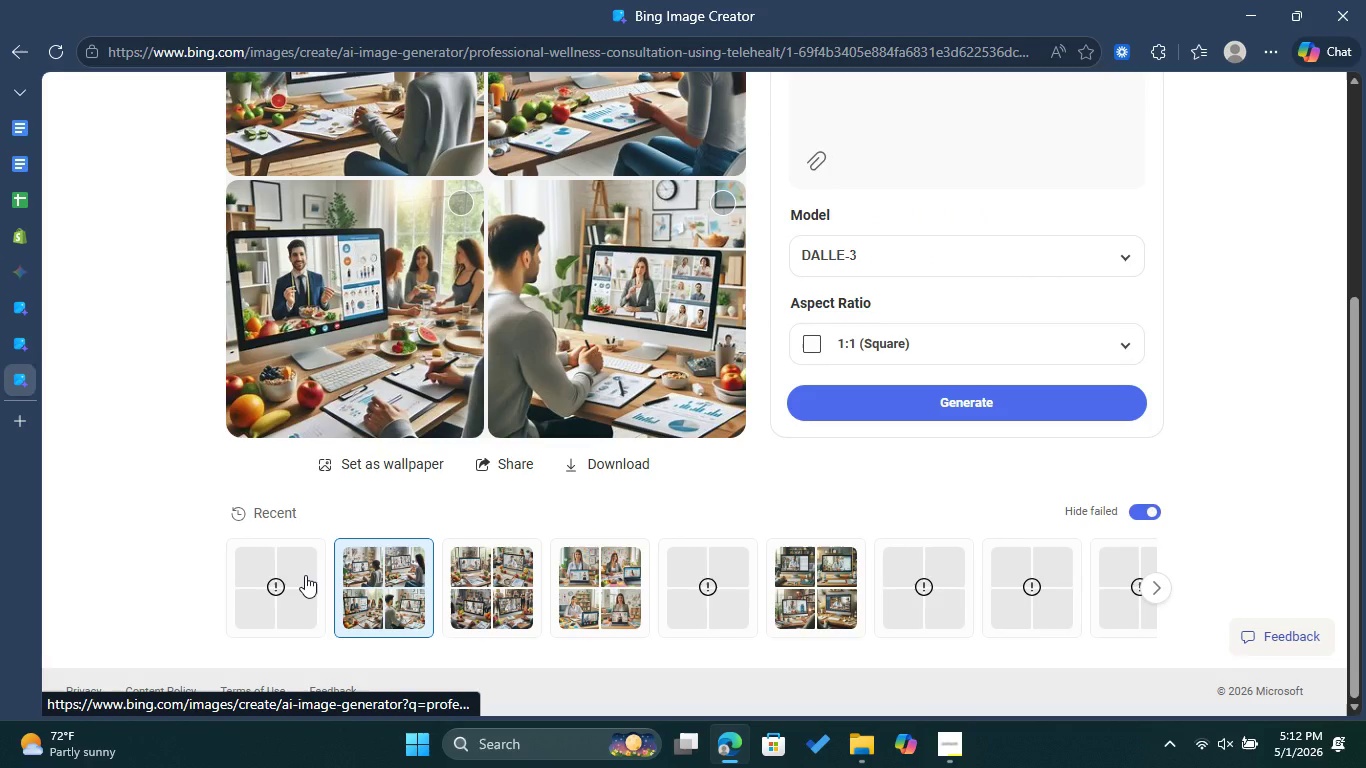 
left_click([305, 575])
 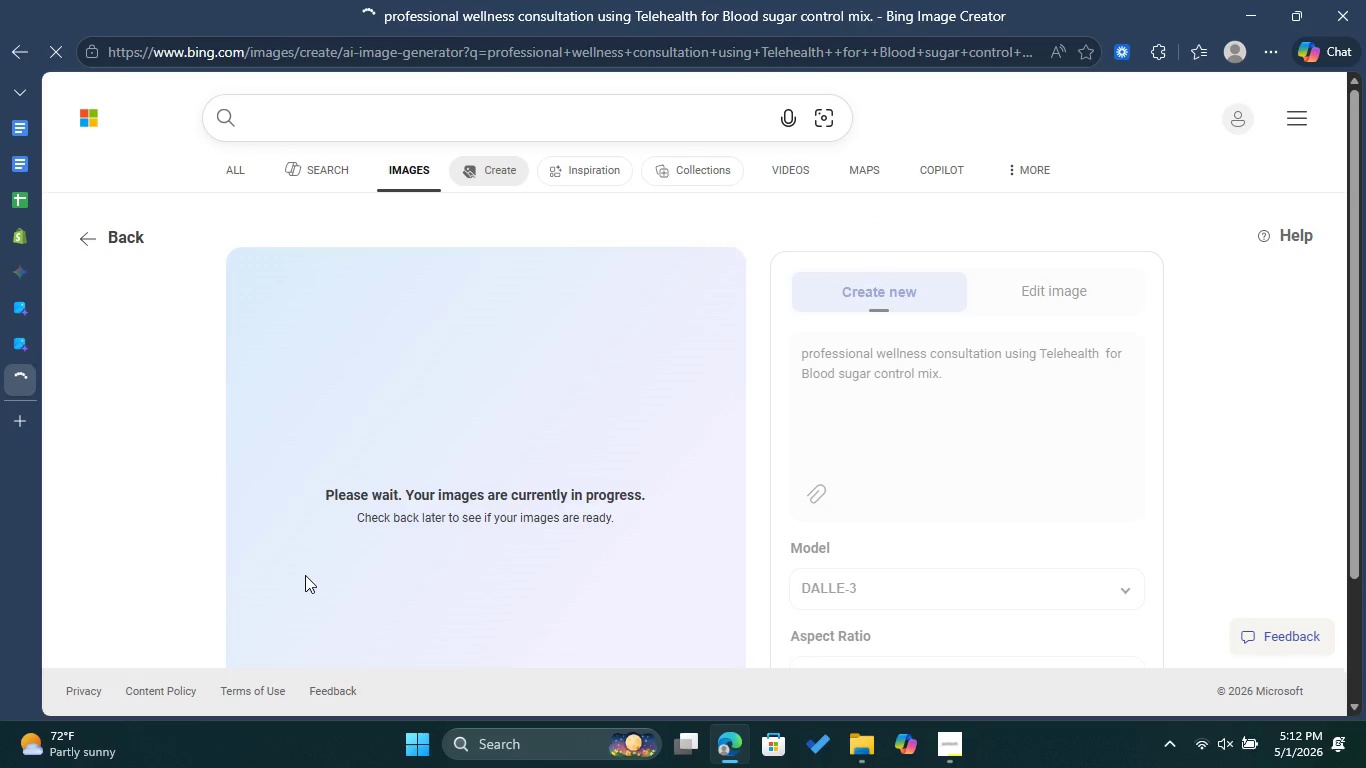 
scroll: coordinate [494, 479], scroll_direction: down, amount: 15.0
 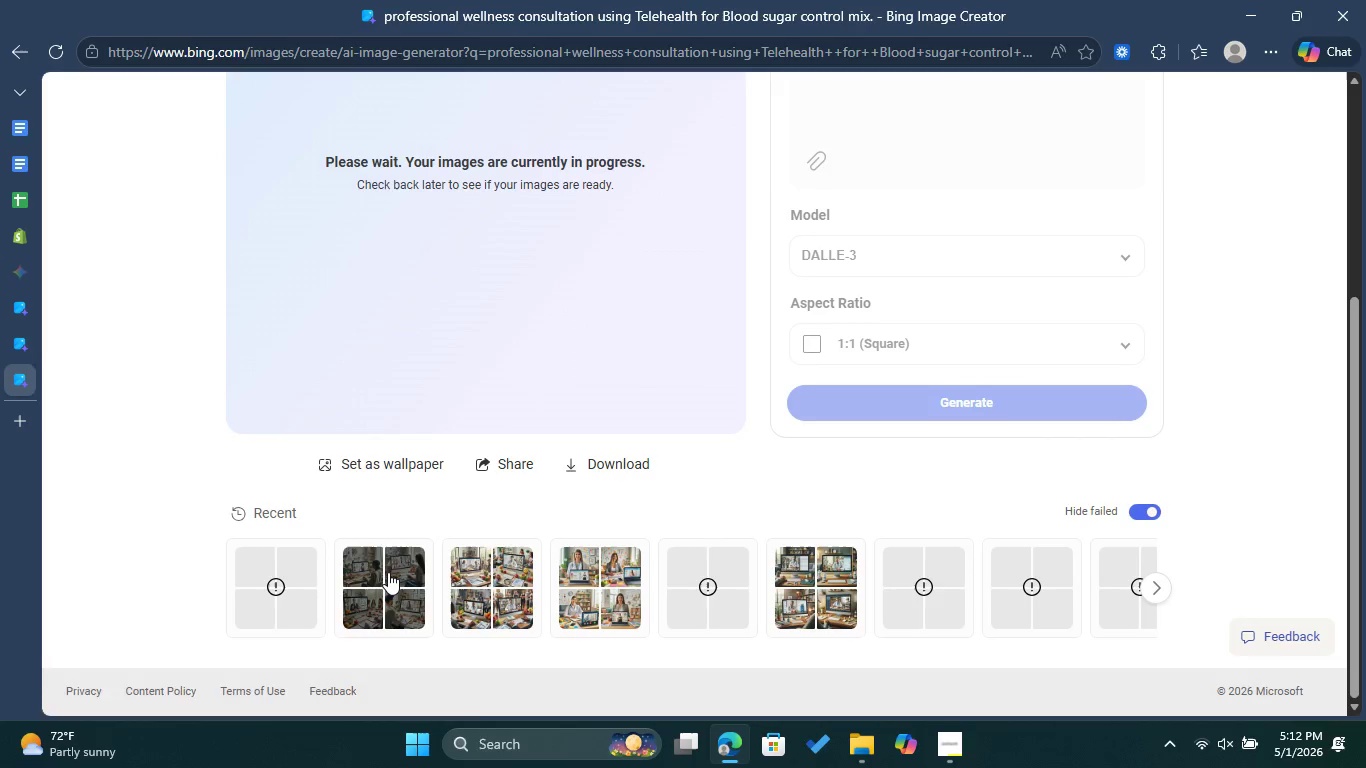 
left_click([388, 572])
 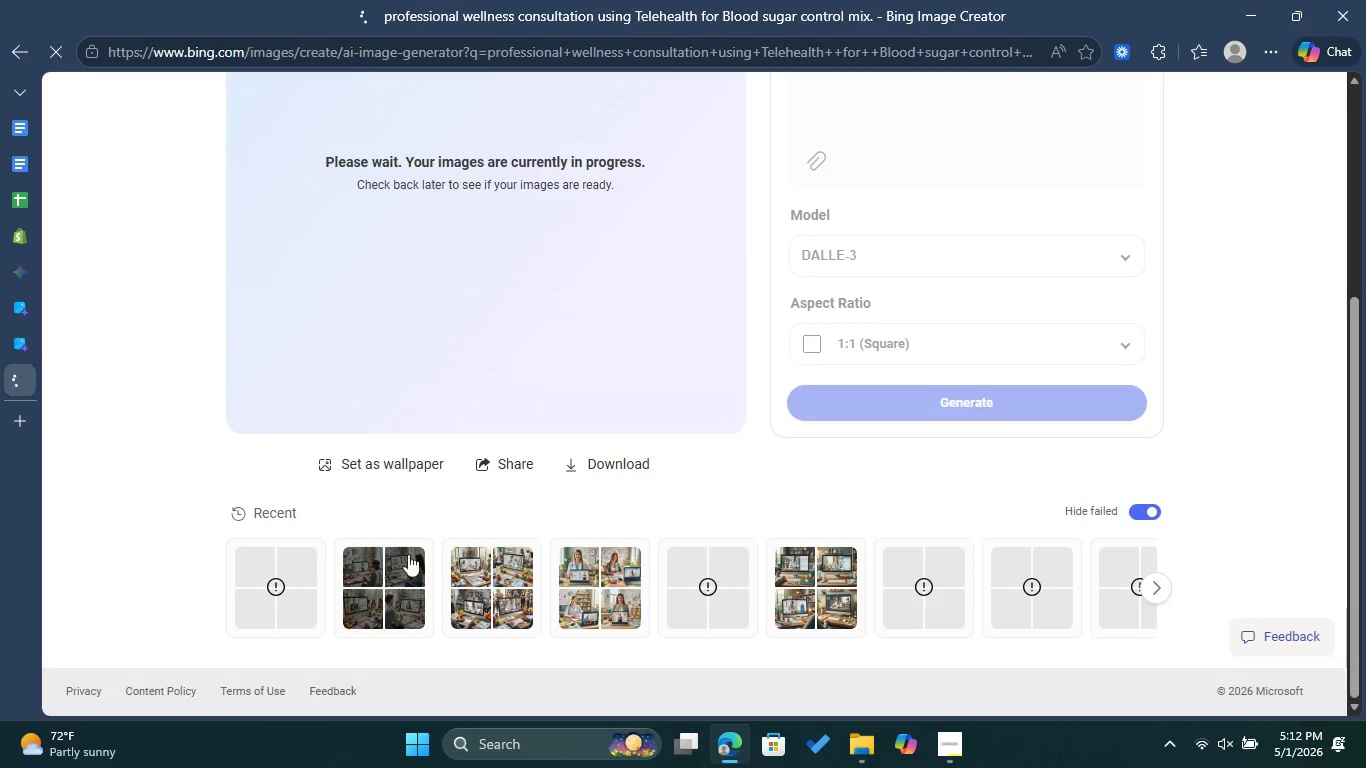 
mouse_move([565, 372])
 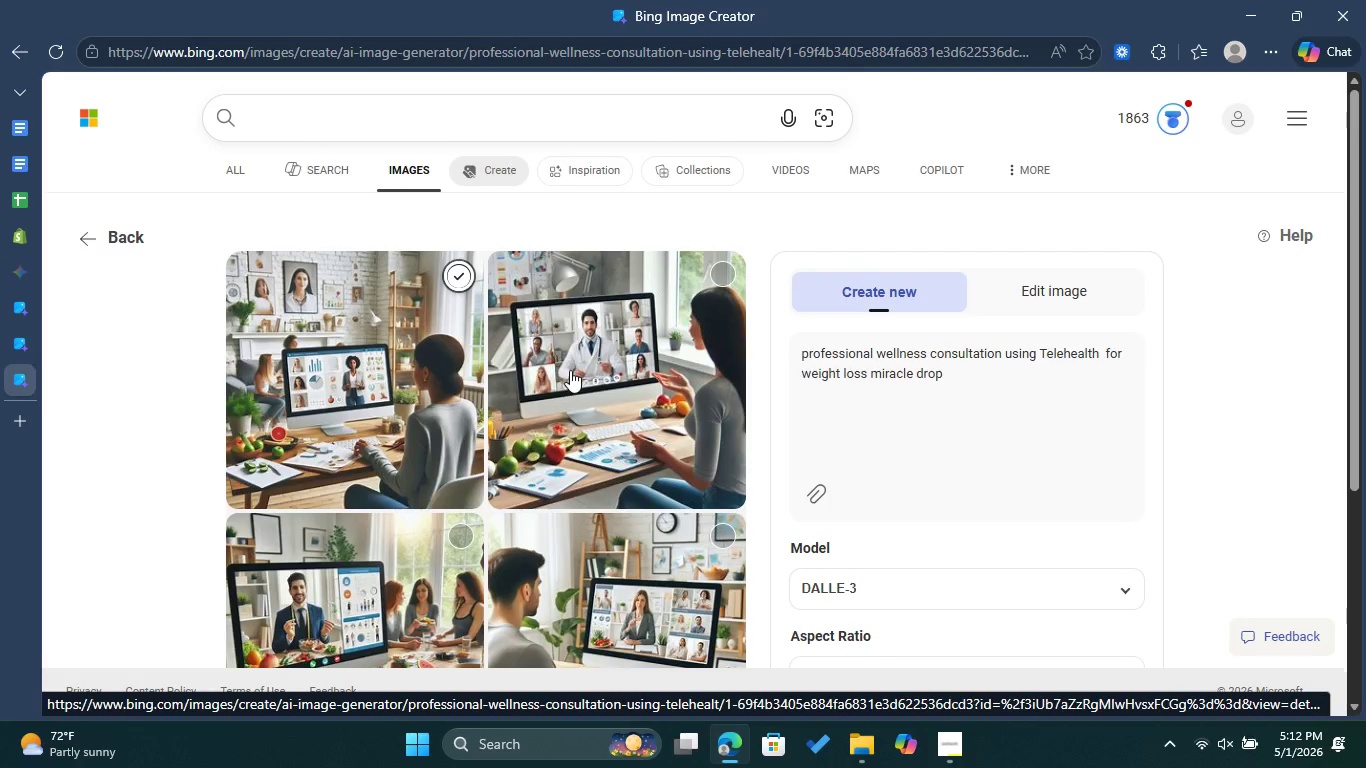 
scroll: coordinate [579, 395], scroll_direction: down, amount: 3.0
 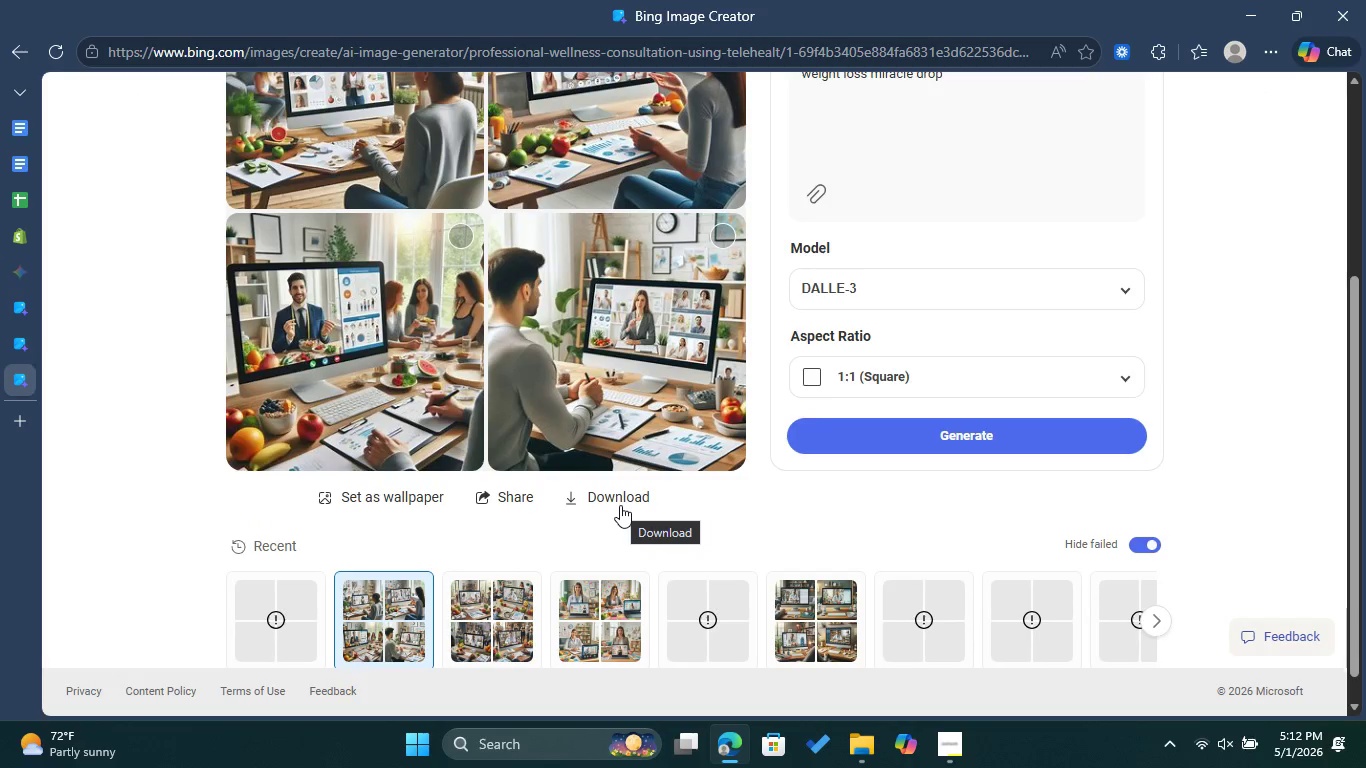 
left_click([620, 505])
 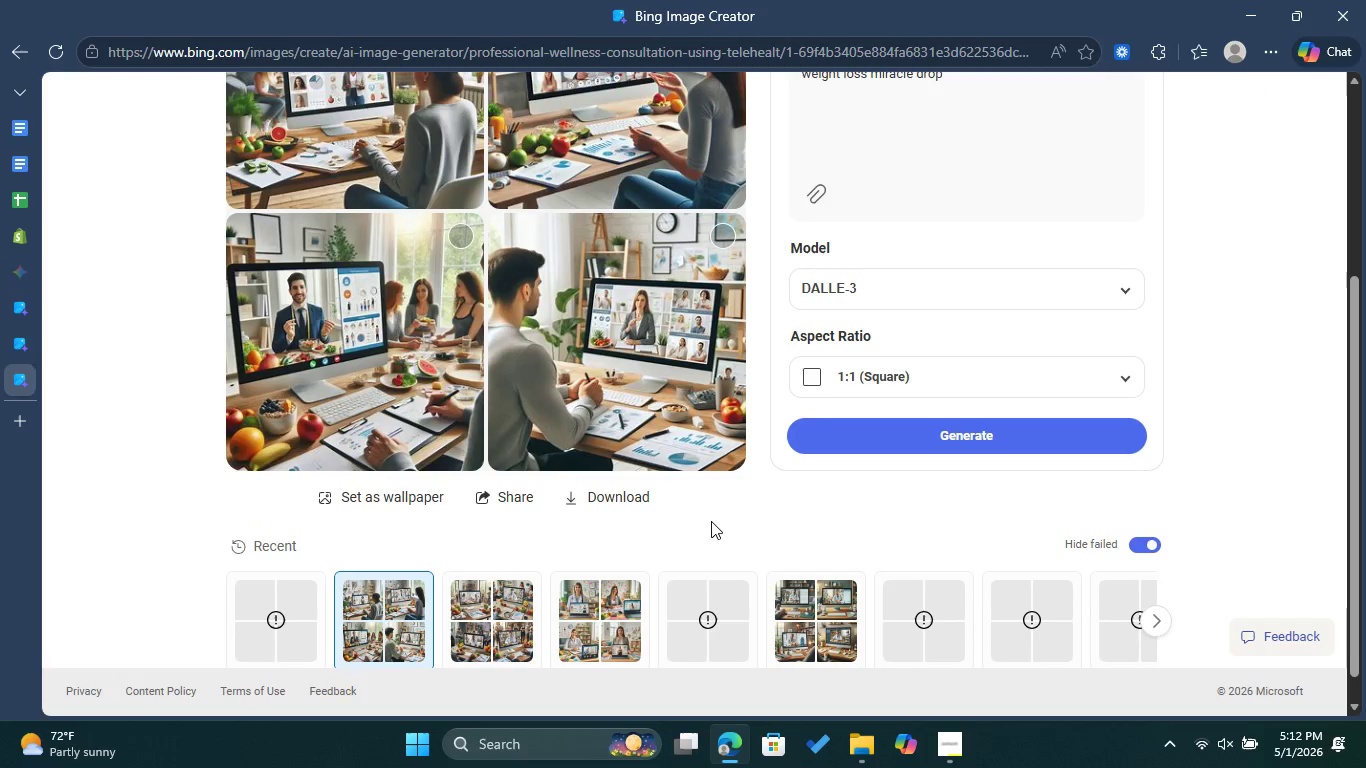 
scroll: coordinate [711, 521], scroll_direction: up, amount: 1.0
 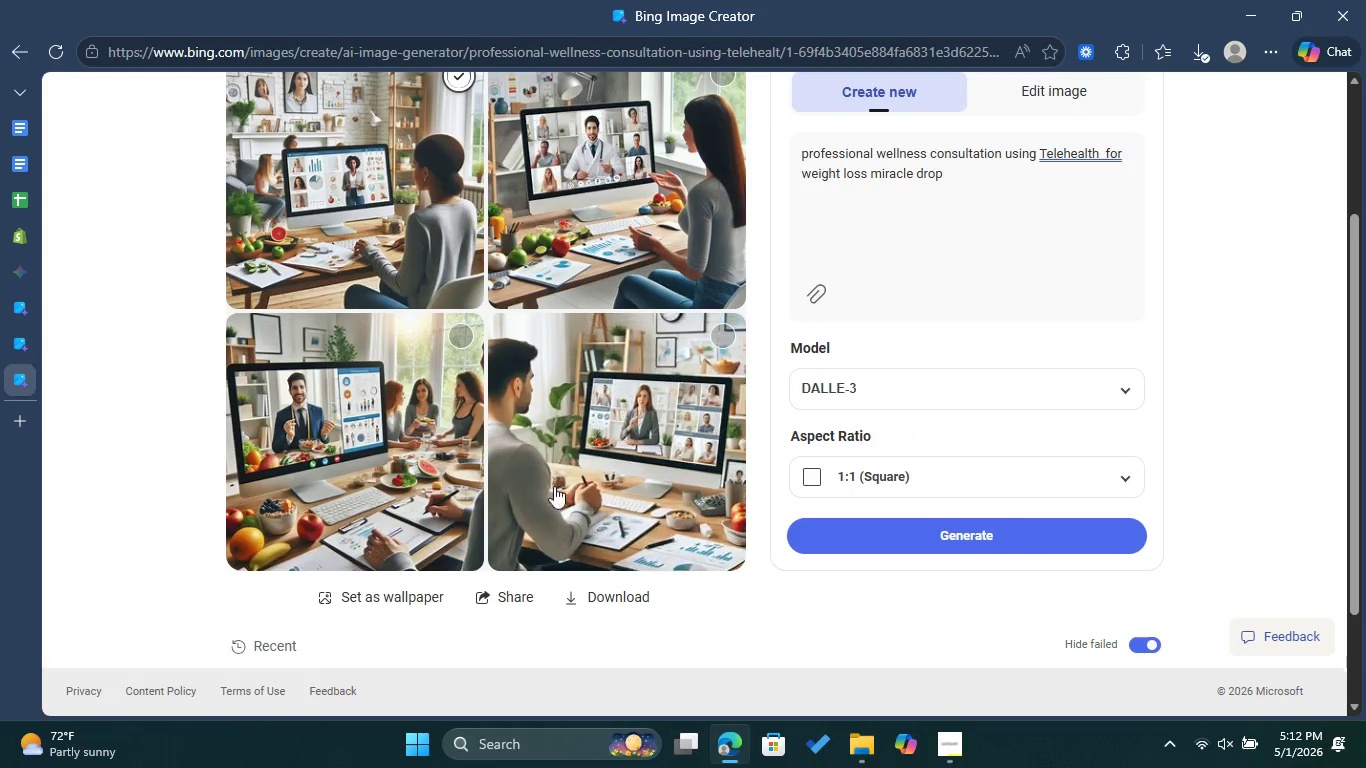 
scroll: coordinate [532, 557], scroll_direction: down, amount: 2.0
 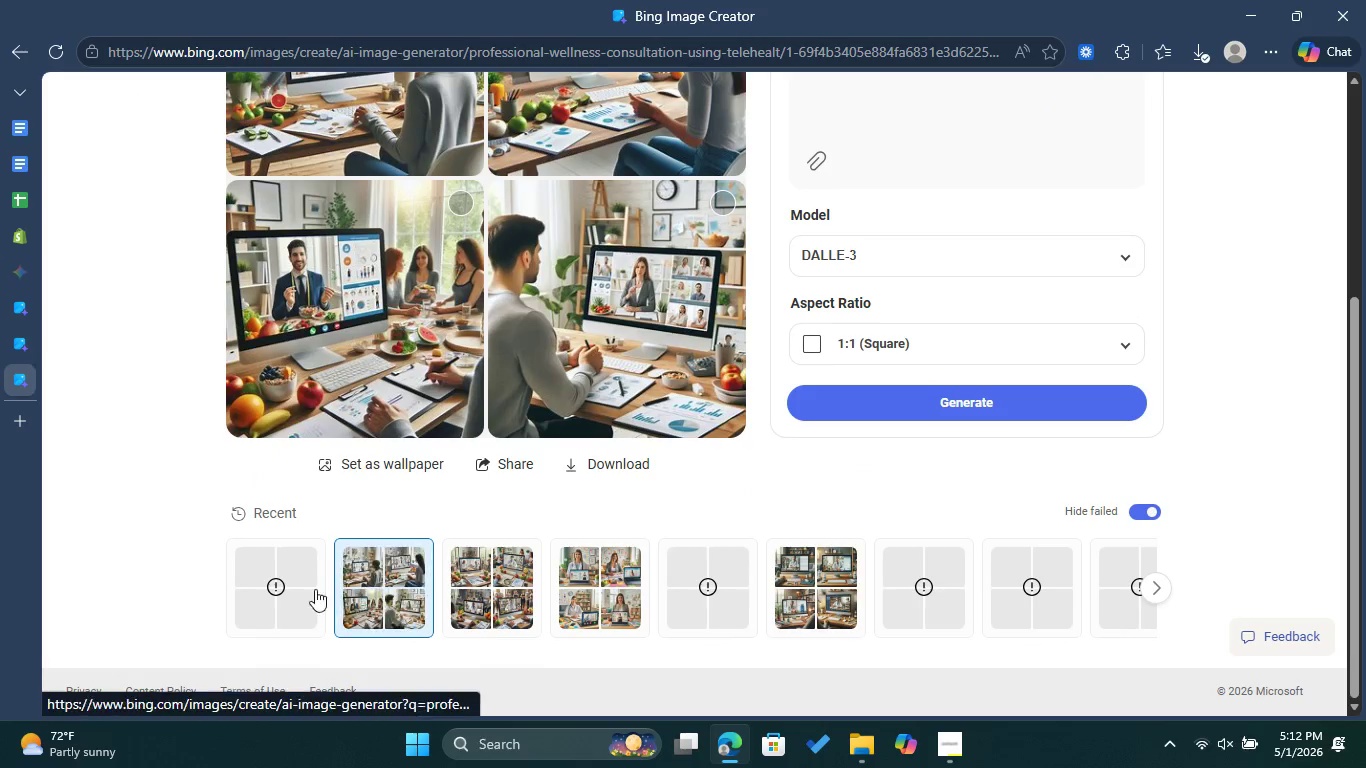 
left_click([309, 589])
 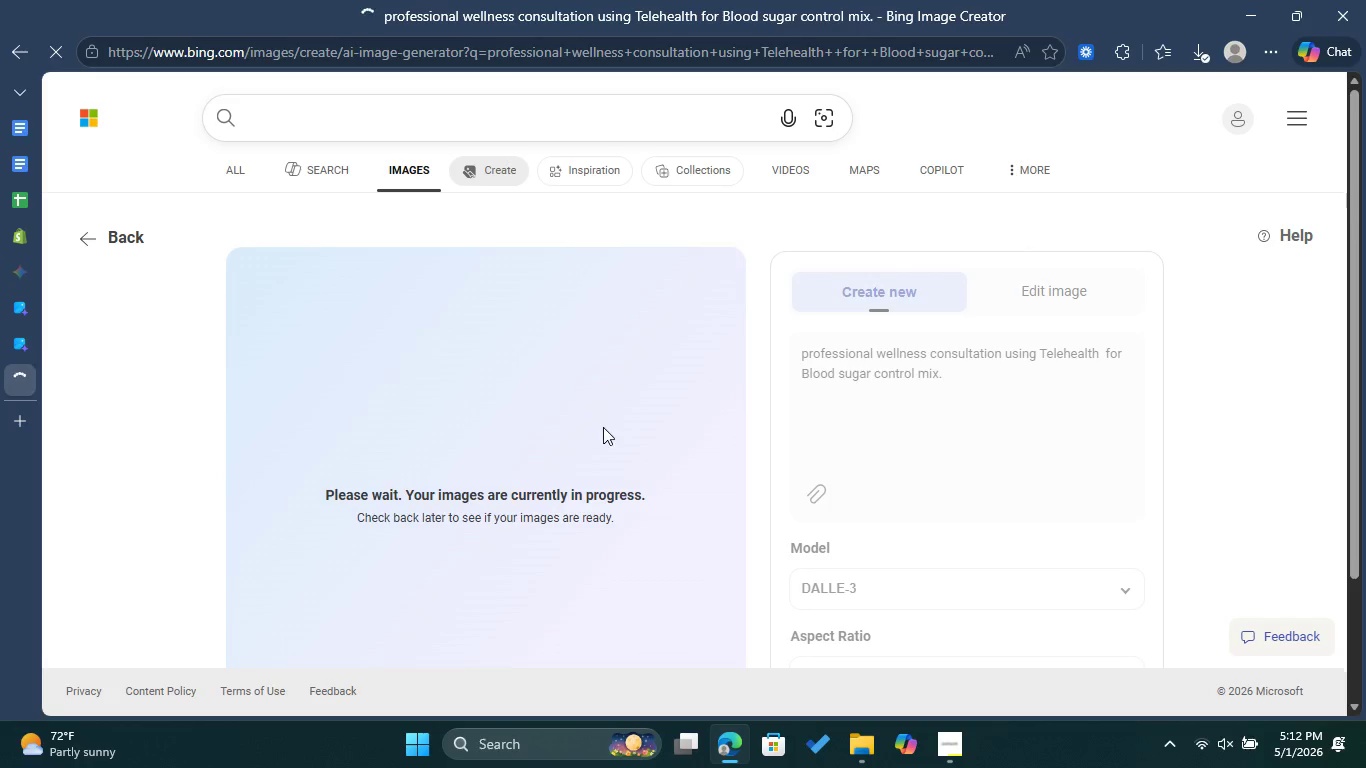 
scroll: coordinate [591, 439], scroll_direction: down, amount: 5.0
 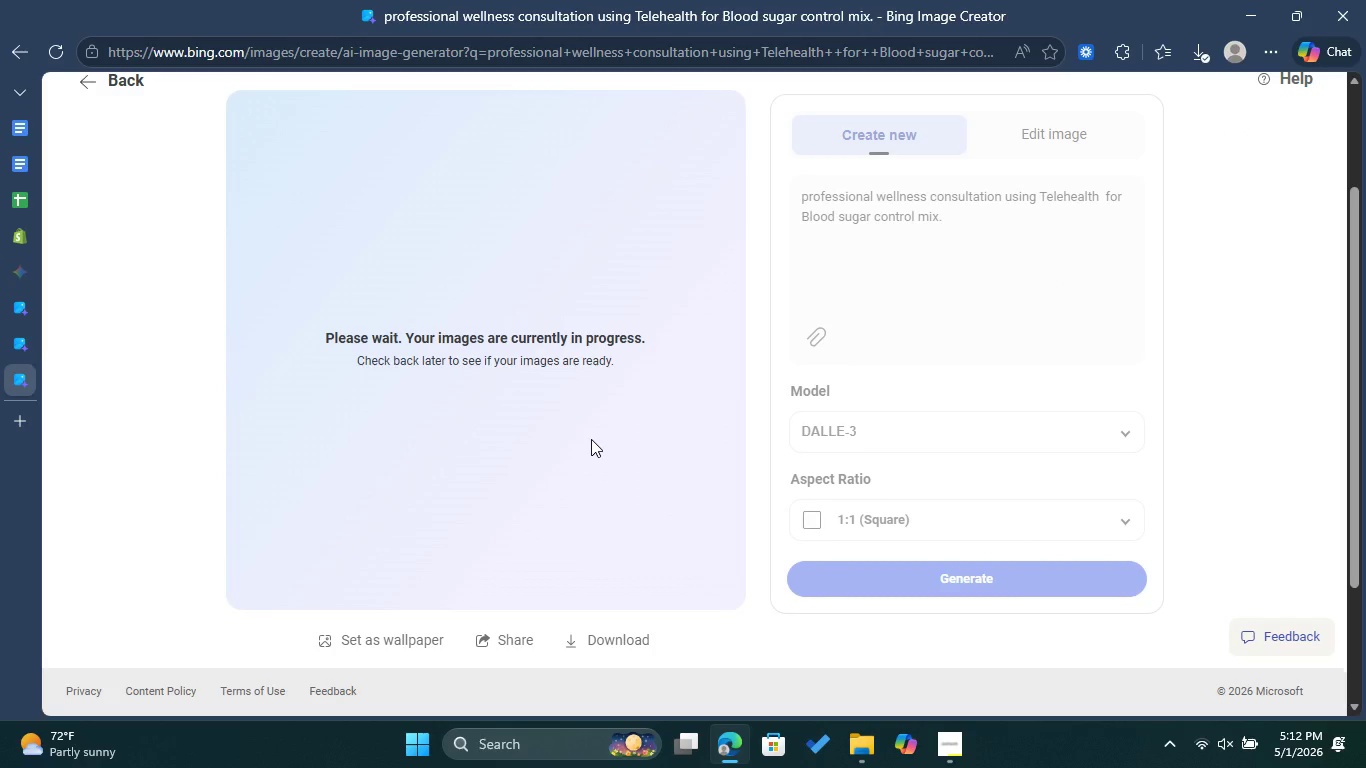 
left_click([17, 229])
 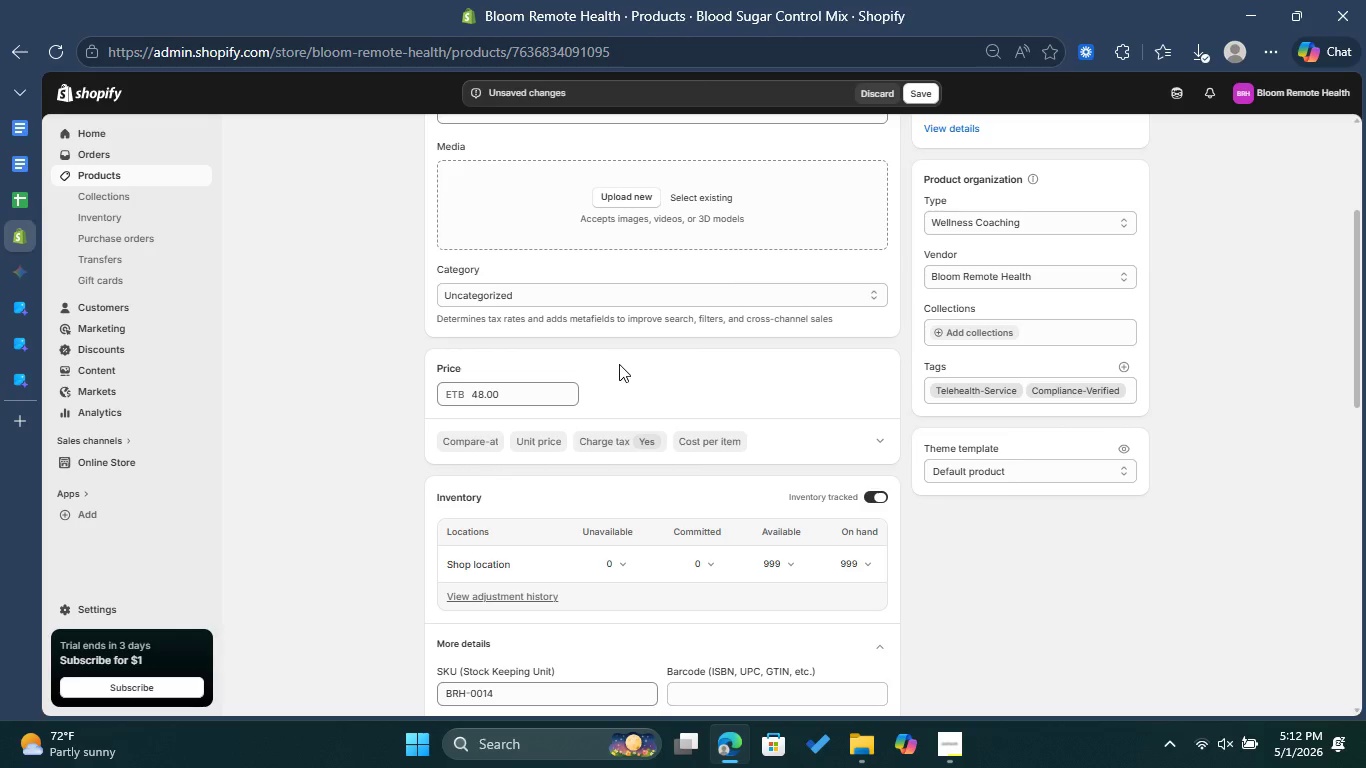 
scroll: coordinate [722, 419], scroll_direction: down, amount: 14.0
 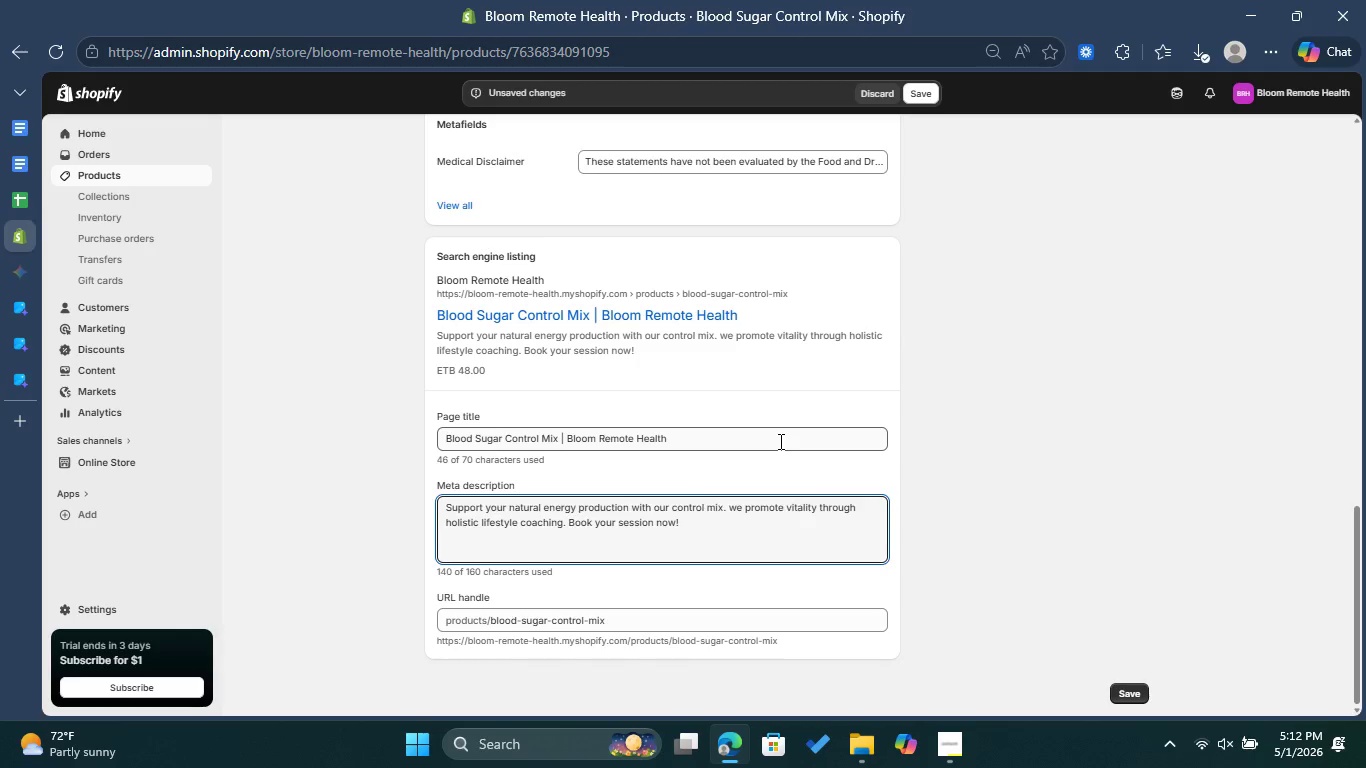 
scroll: coordinate [779, 441], scroll_direction: up, amount: 3.0
 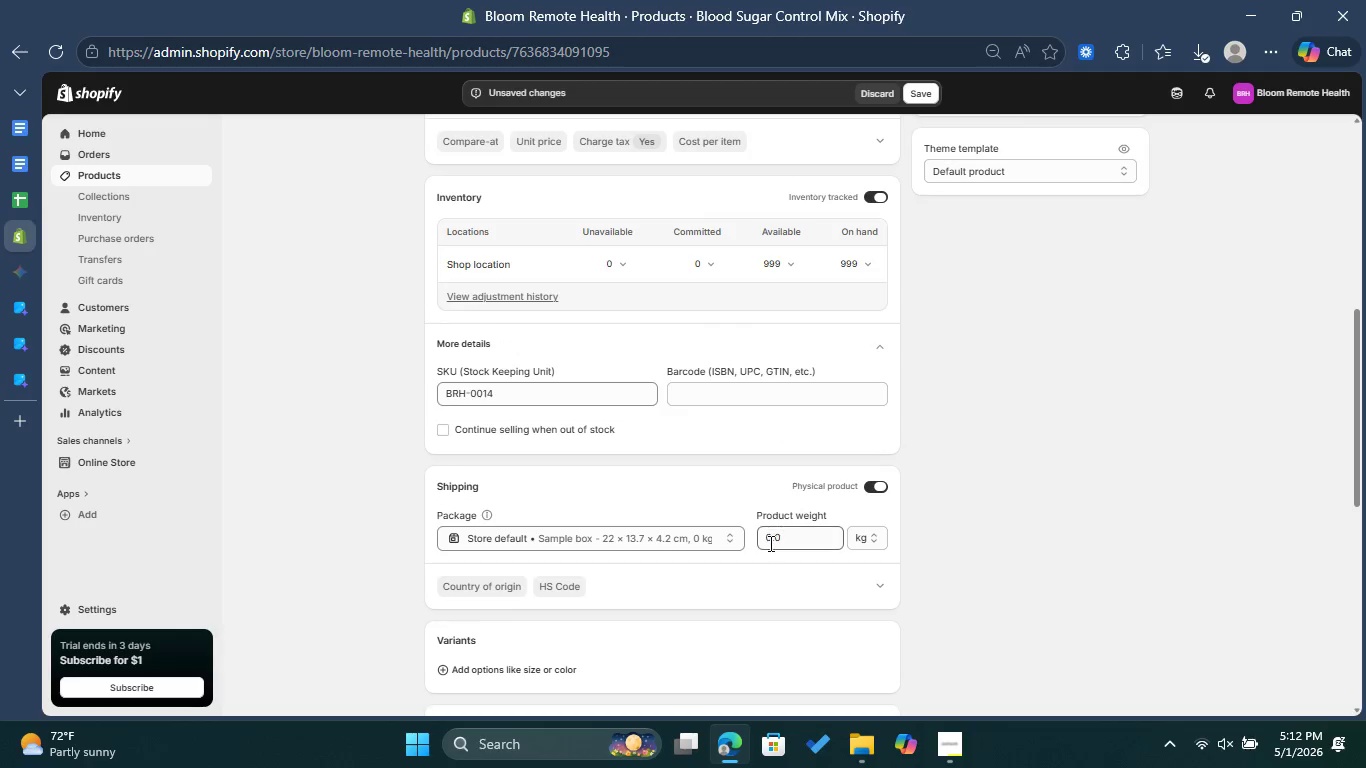 
left_click([785, 533])
 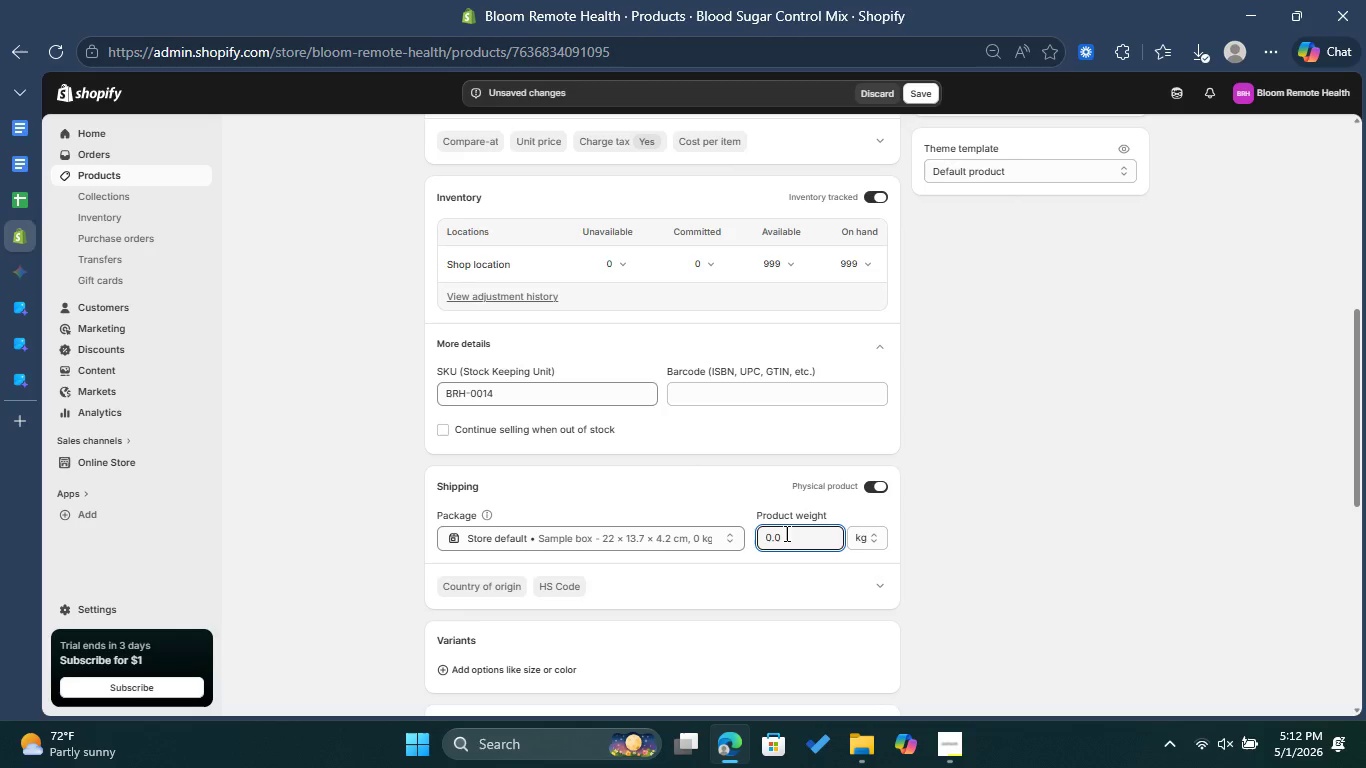 
key(Backspace)
 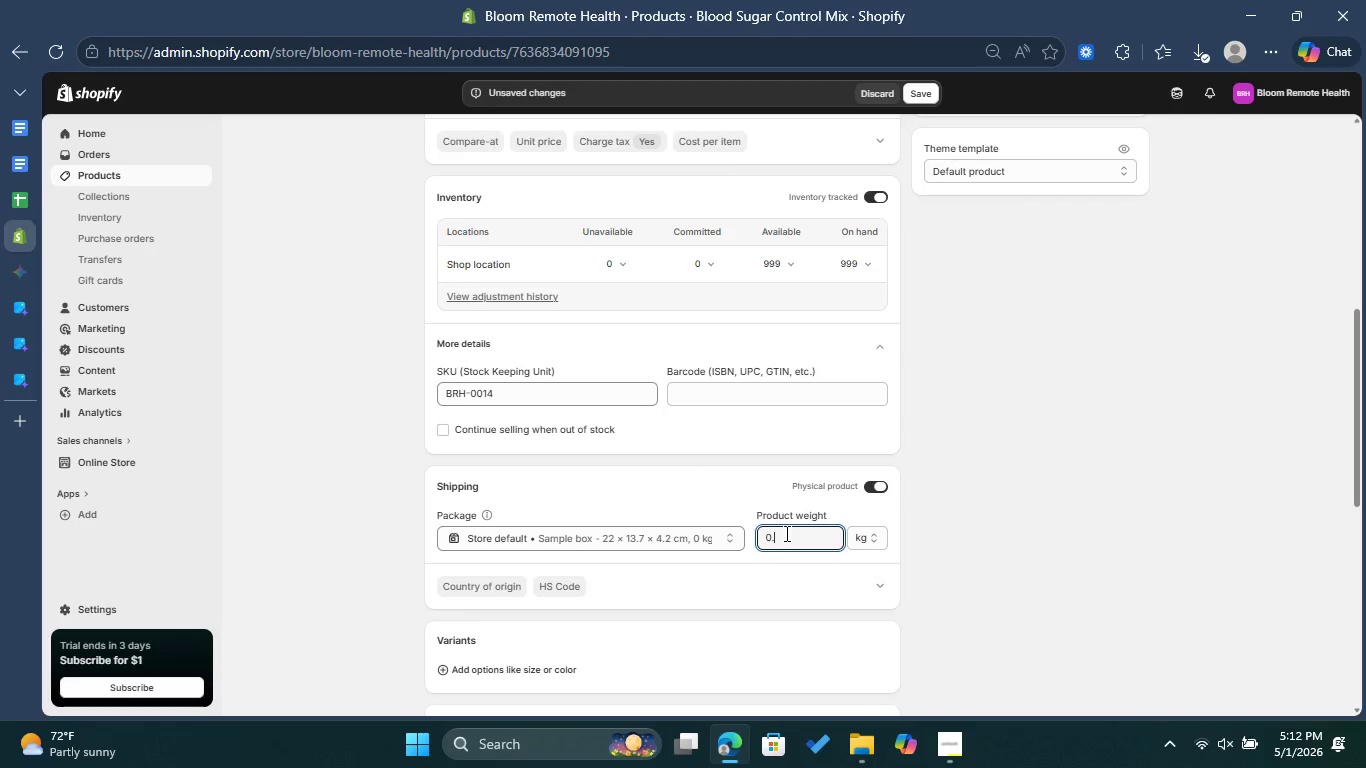 
key(1)
 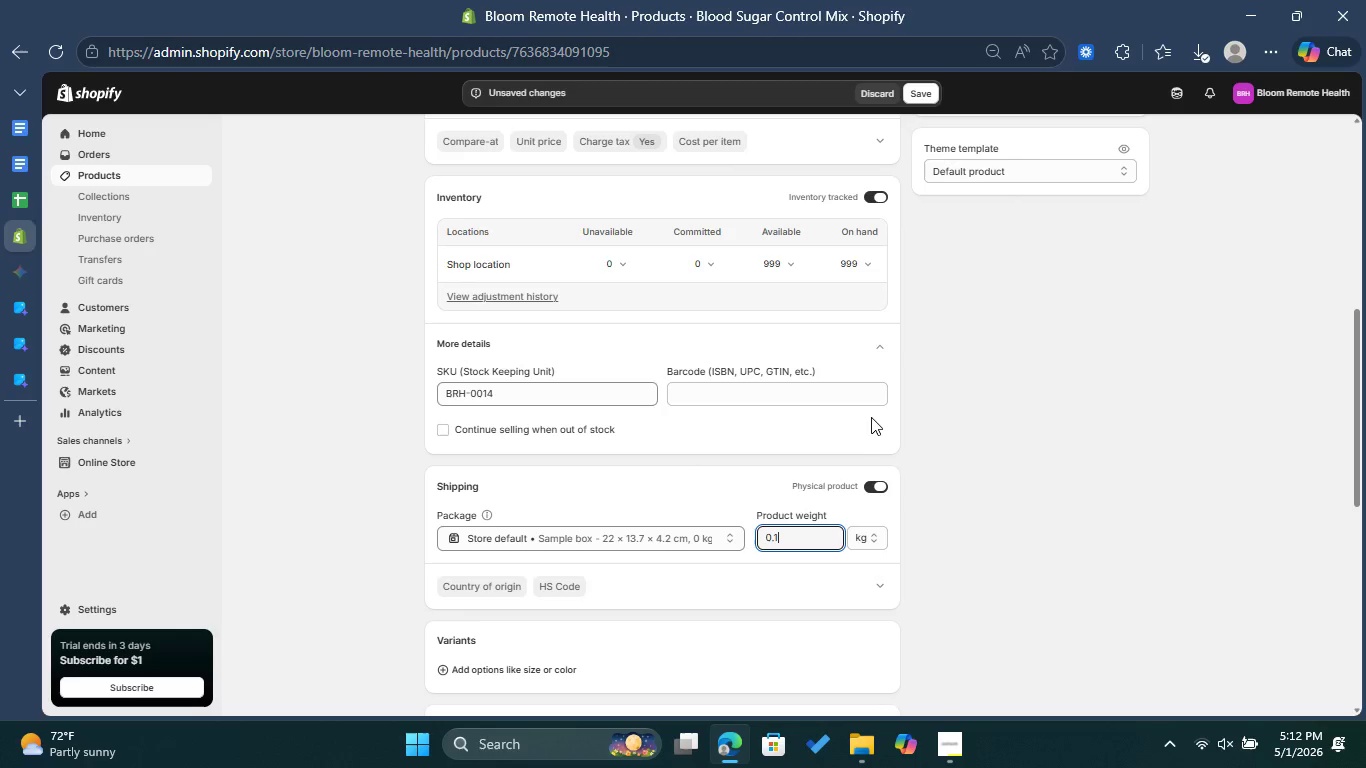 
scroll: coordinate [915, 412], scroll_direction: up, amount: 3.0
 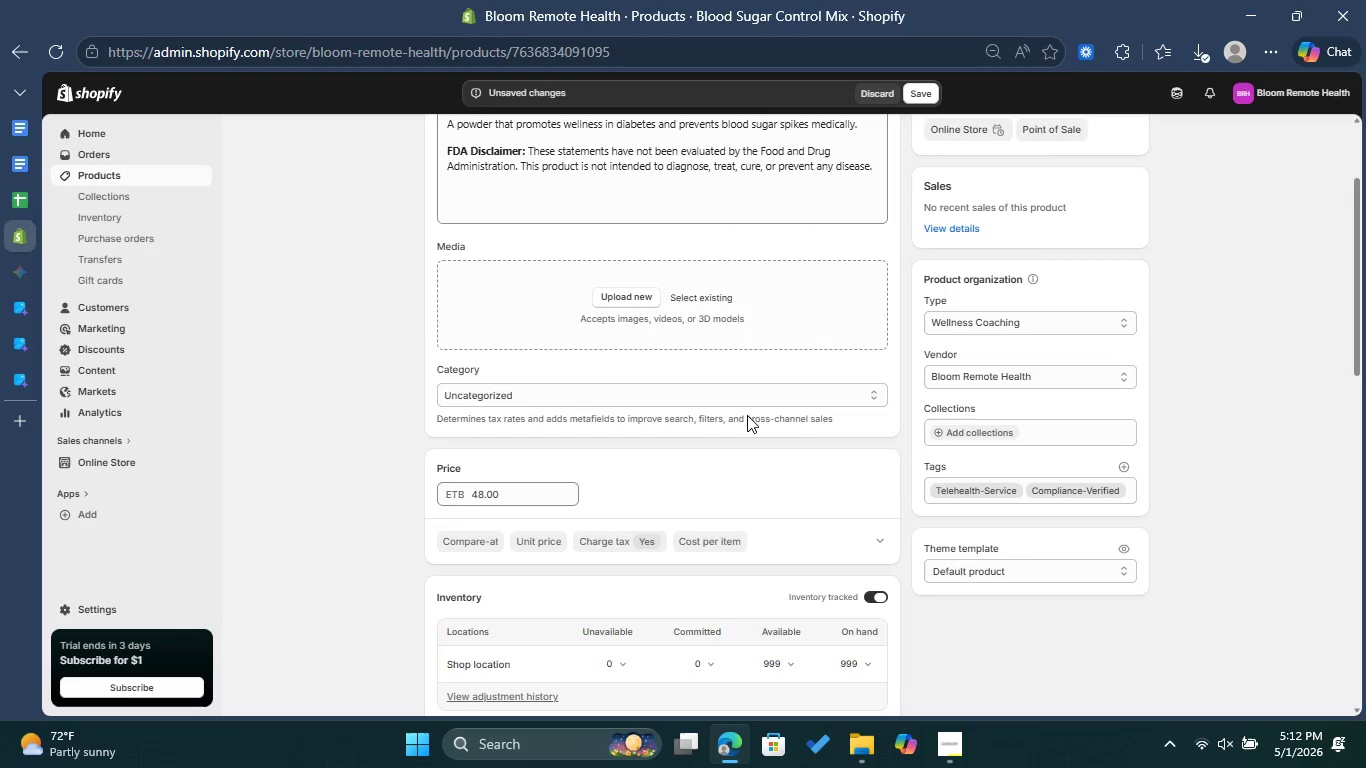 
left_click([649, 400])
 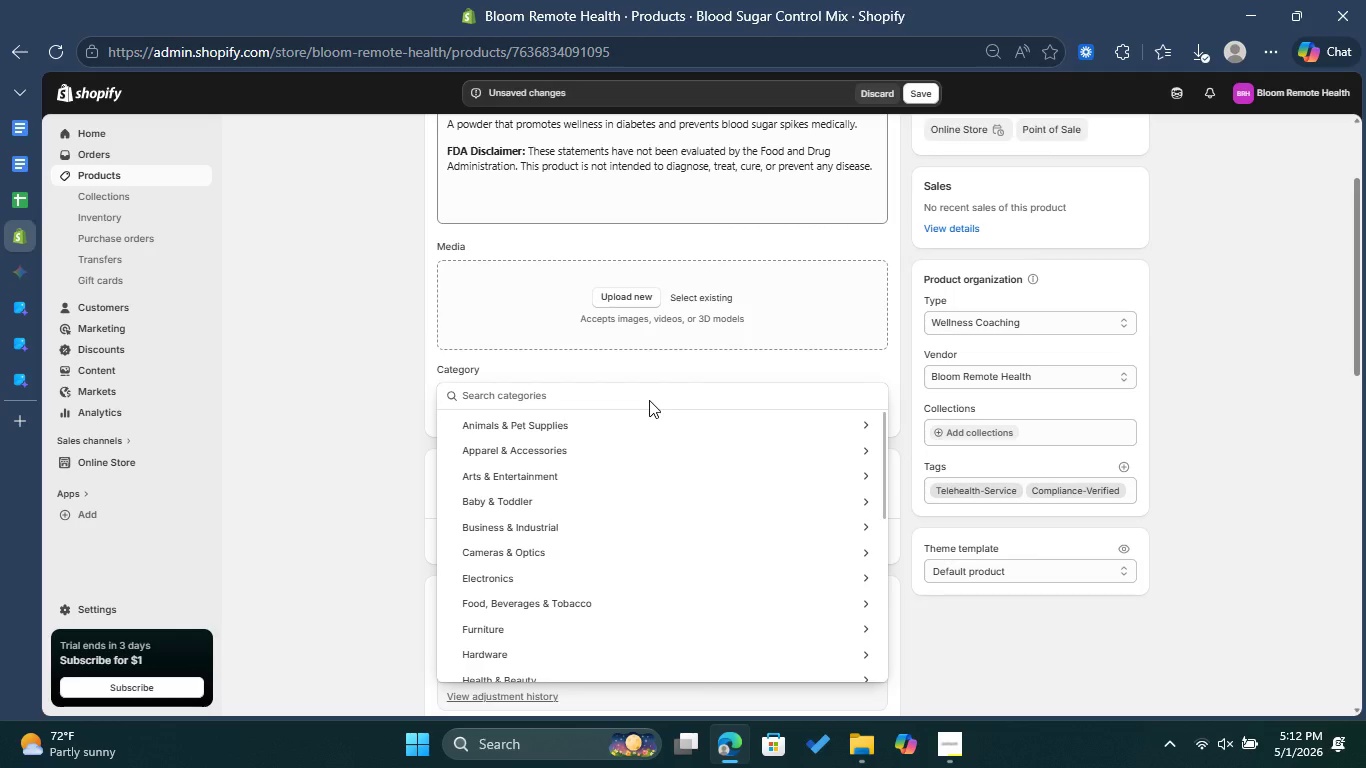 
type(Health )
 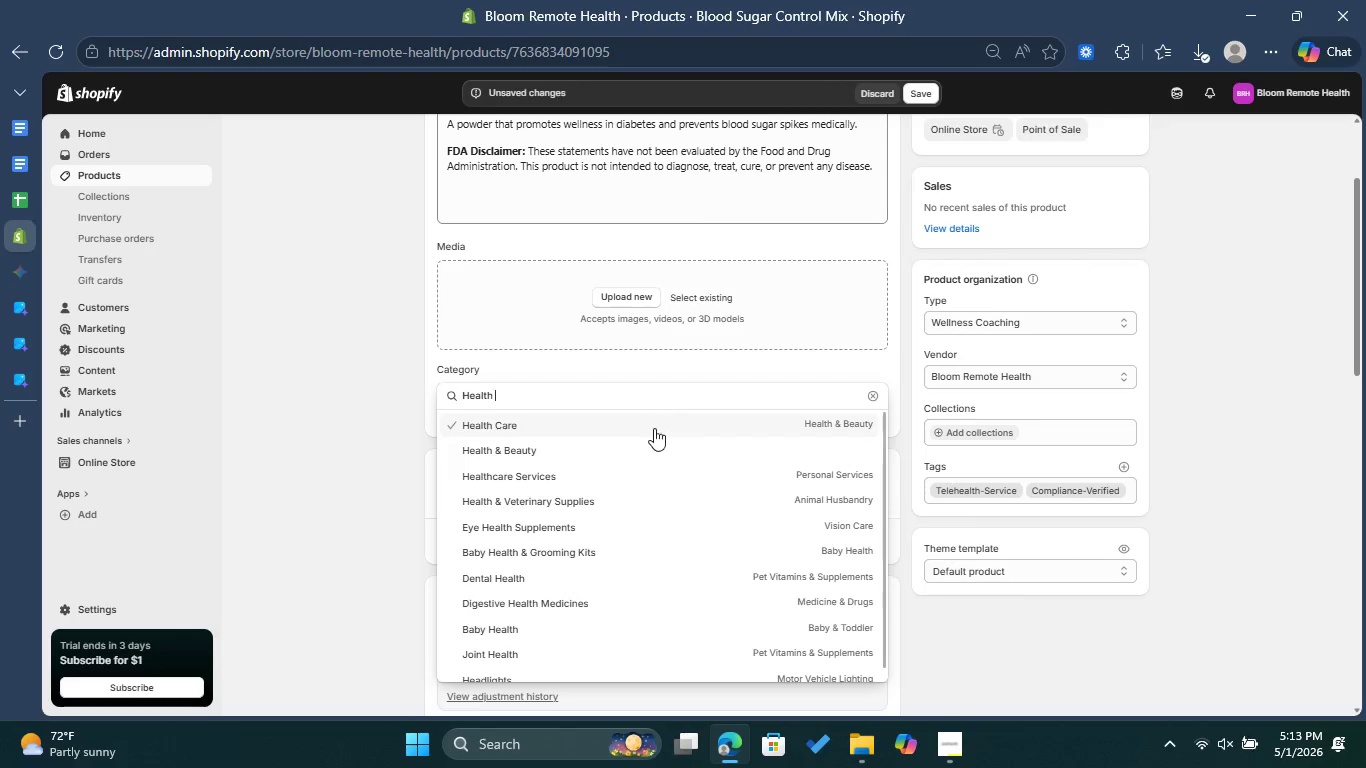 
left_click([661, 427])
 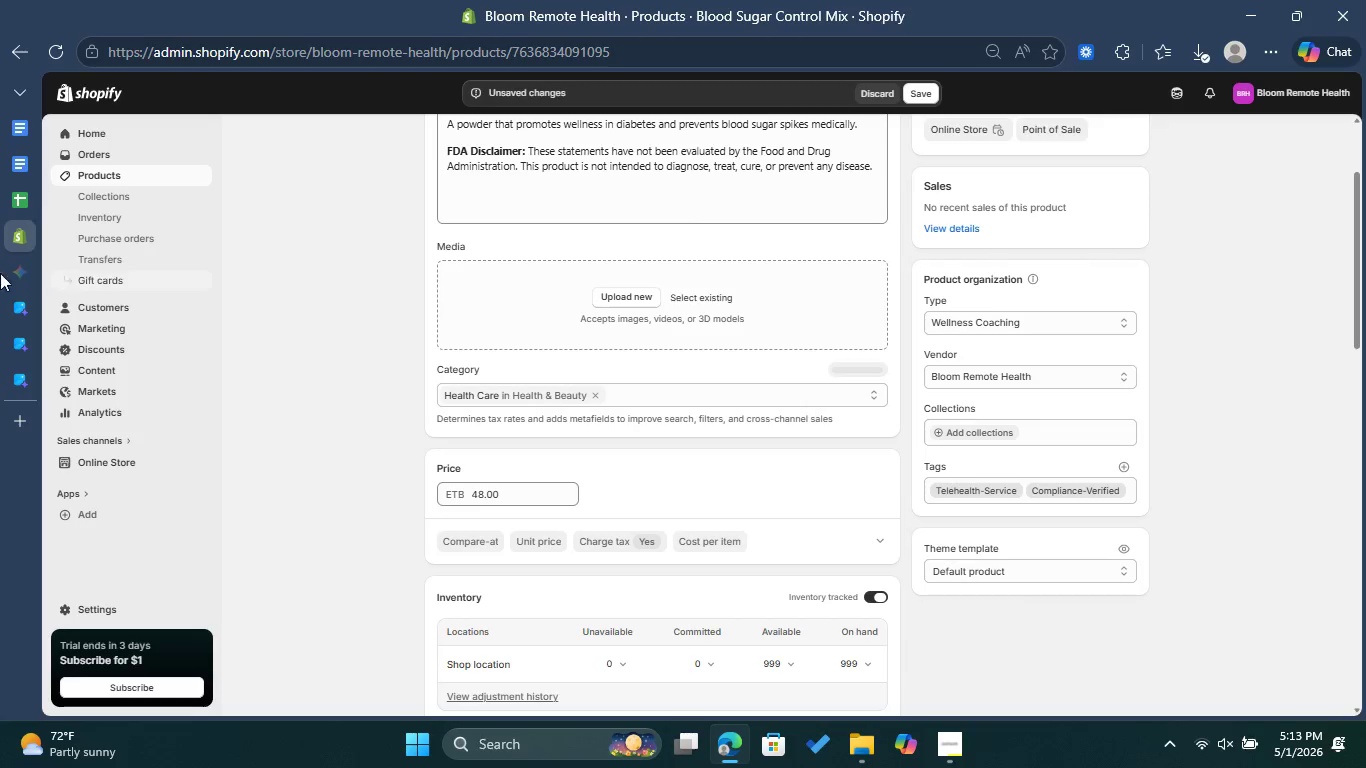 
left_click([39, 384])
 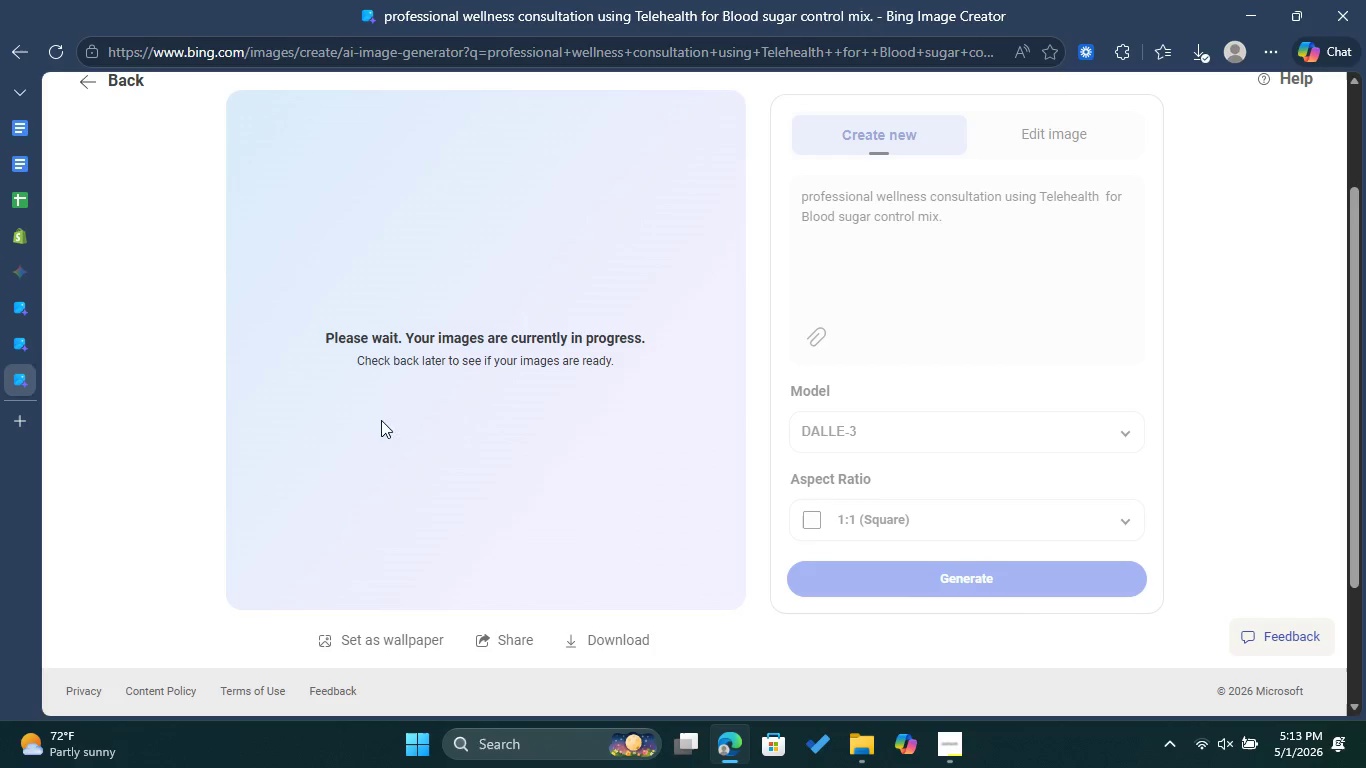 
scroll: coordinate [689, 454], scroll_direction: down, amount: 4.0
 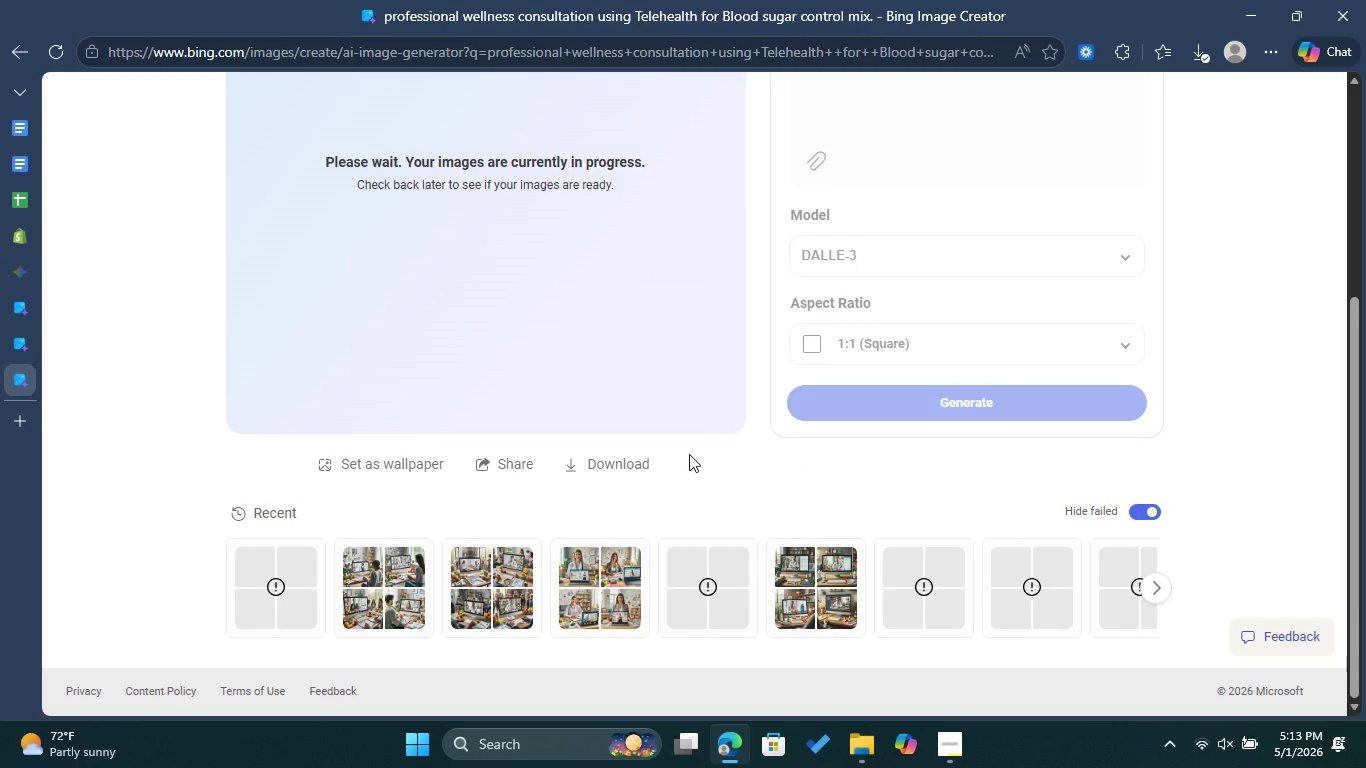 
scroll: coordinate [685, 422], scroll_direction: up, amount: 5.0
 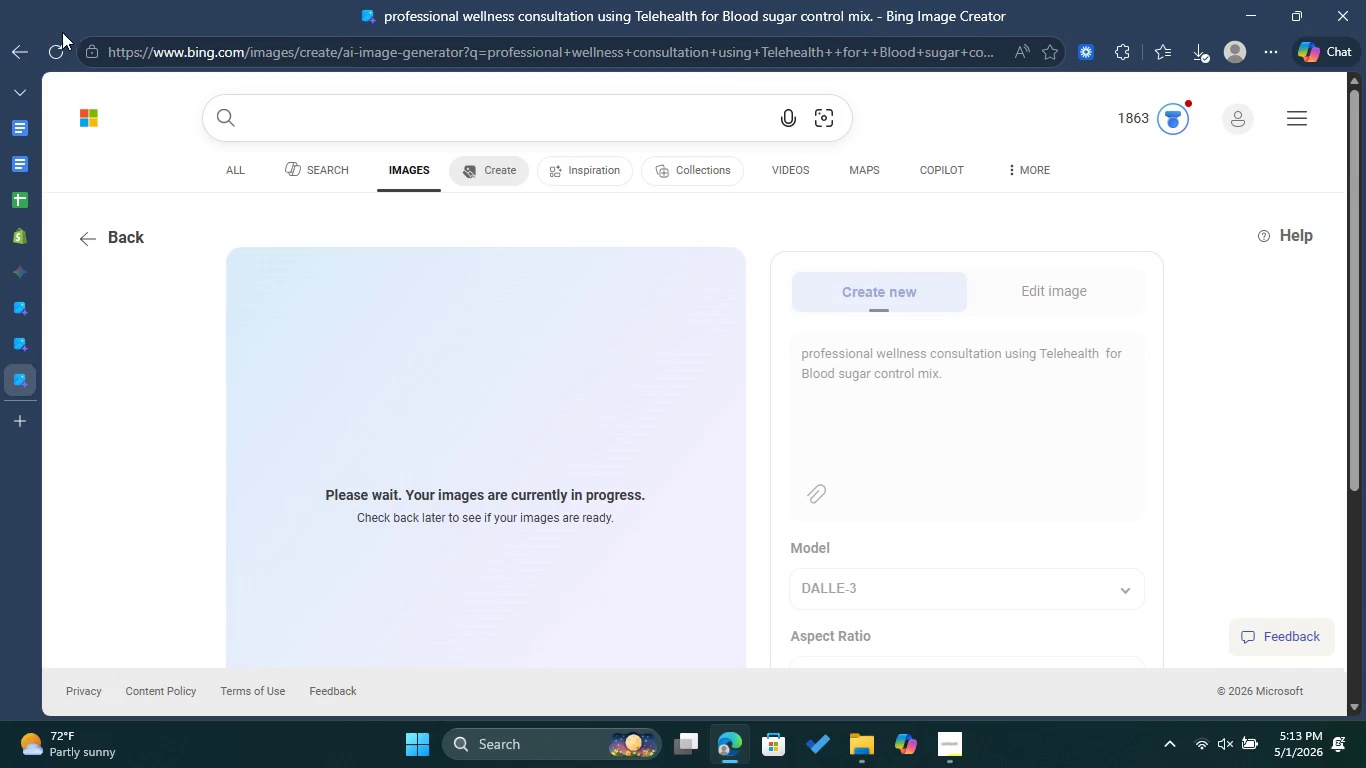 
left_click([57, 43])
 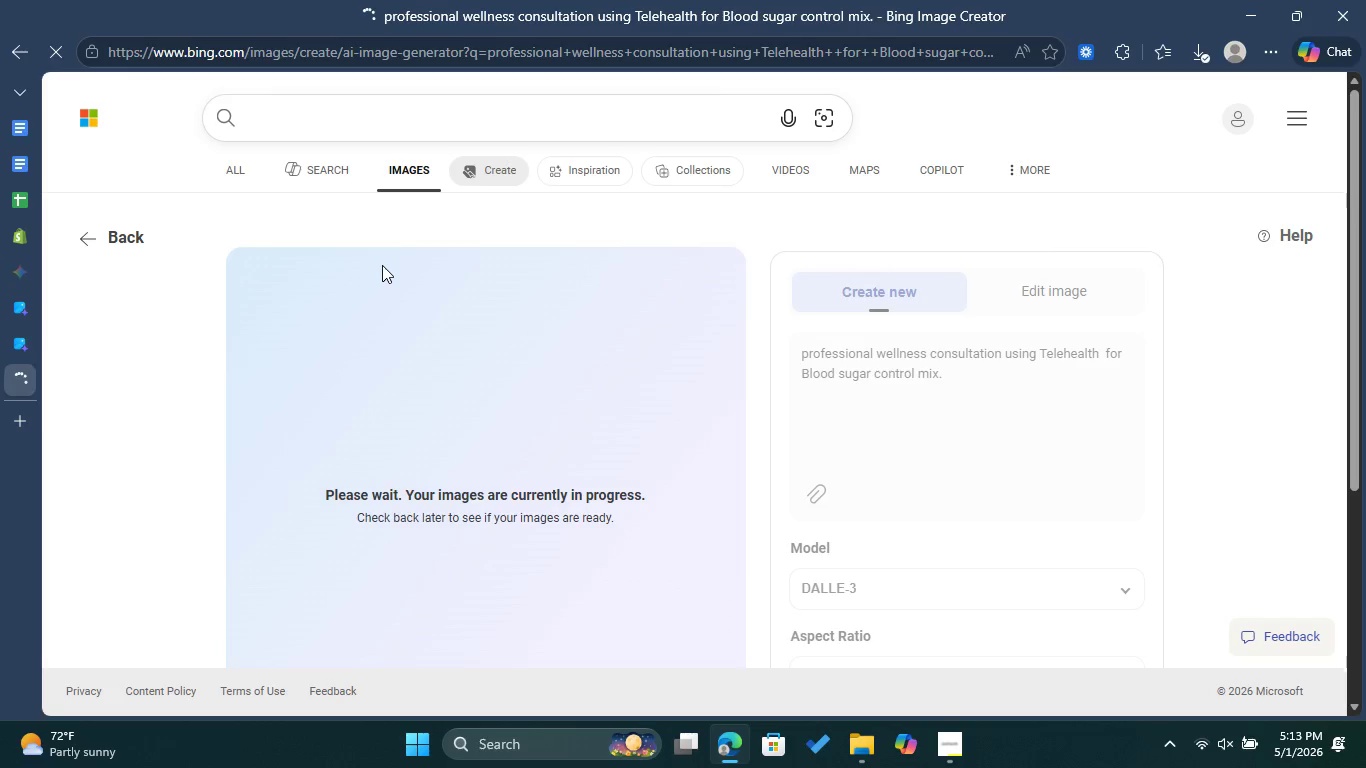 
wait(8.14)
 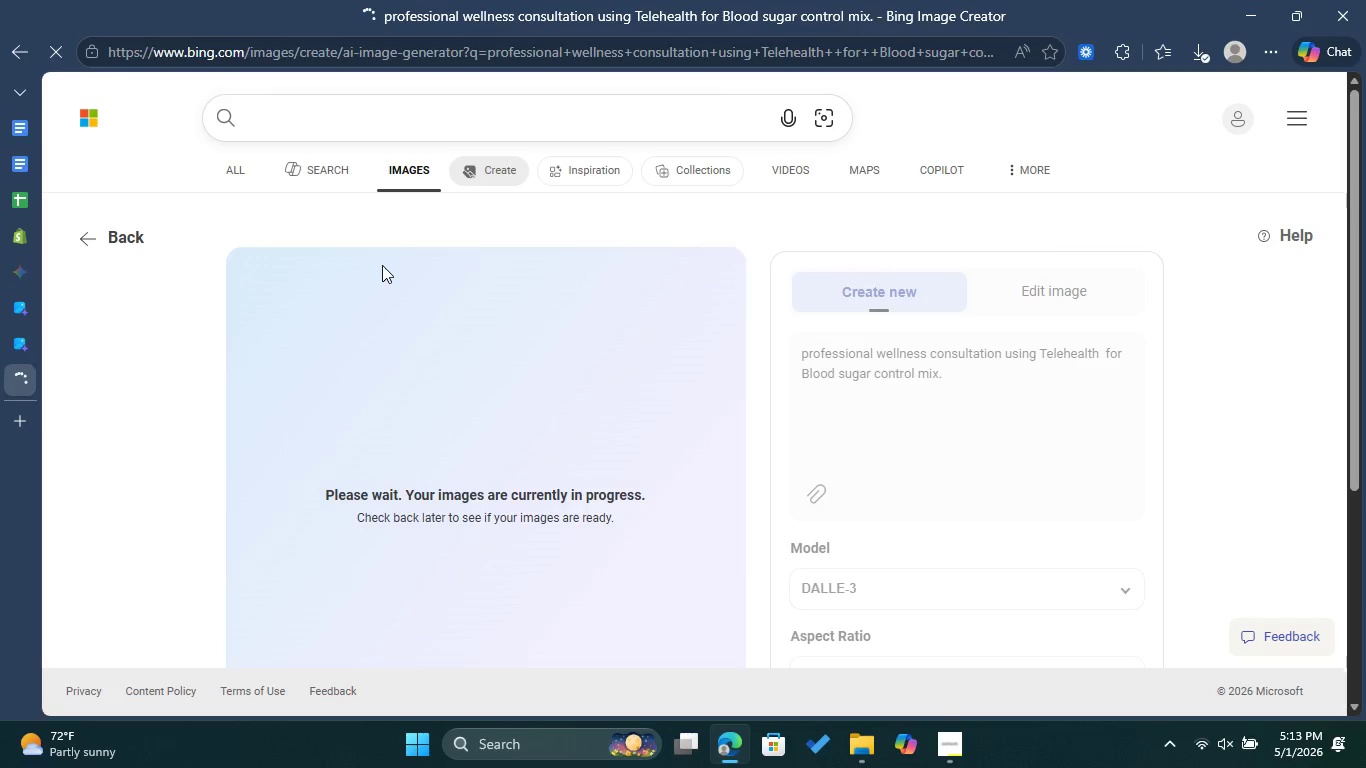 
scroll: coordinate [386, 265], scroll_direction: down, amount: 2.0
 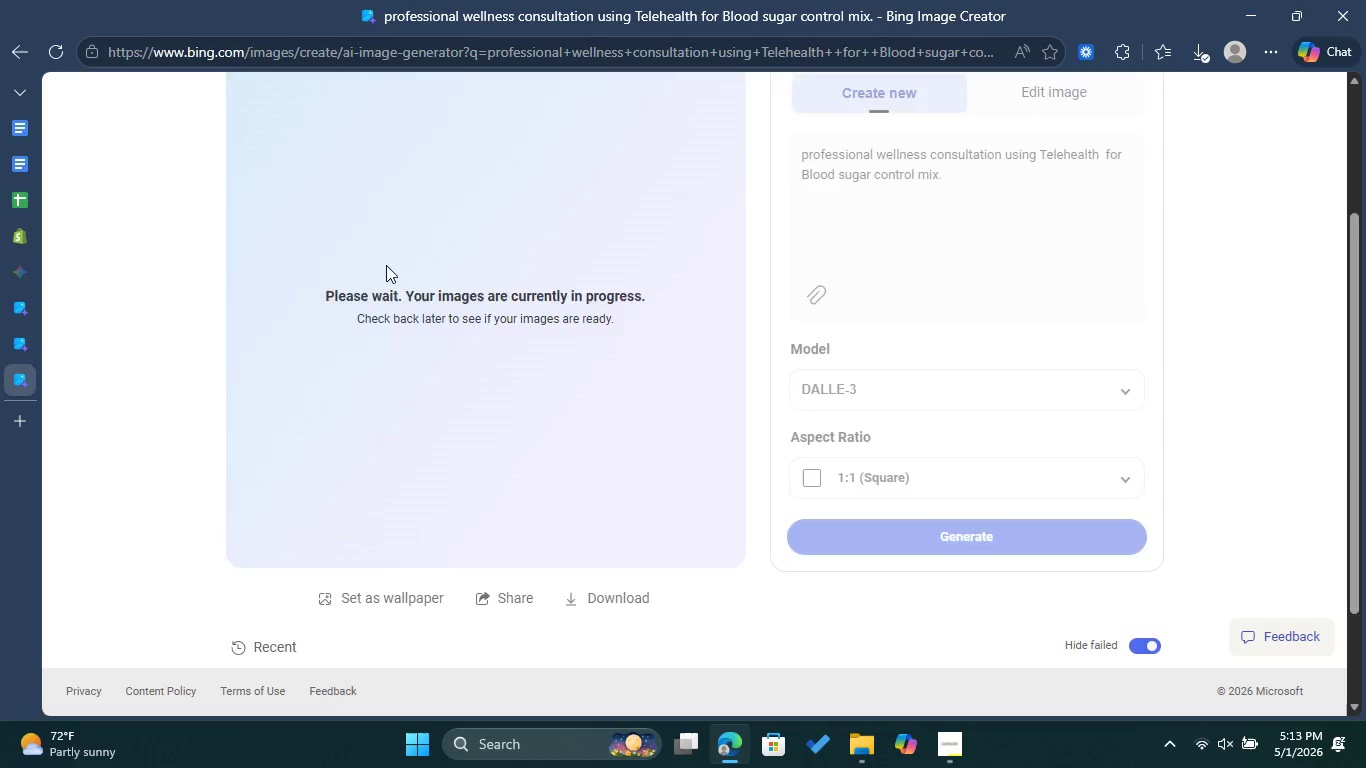 
scroll: coordinate [386, 265], scroll_direction: up, amount: 3.0
 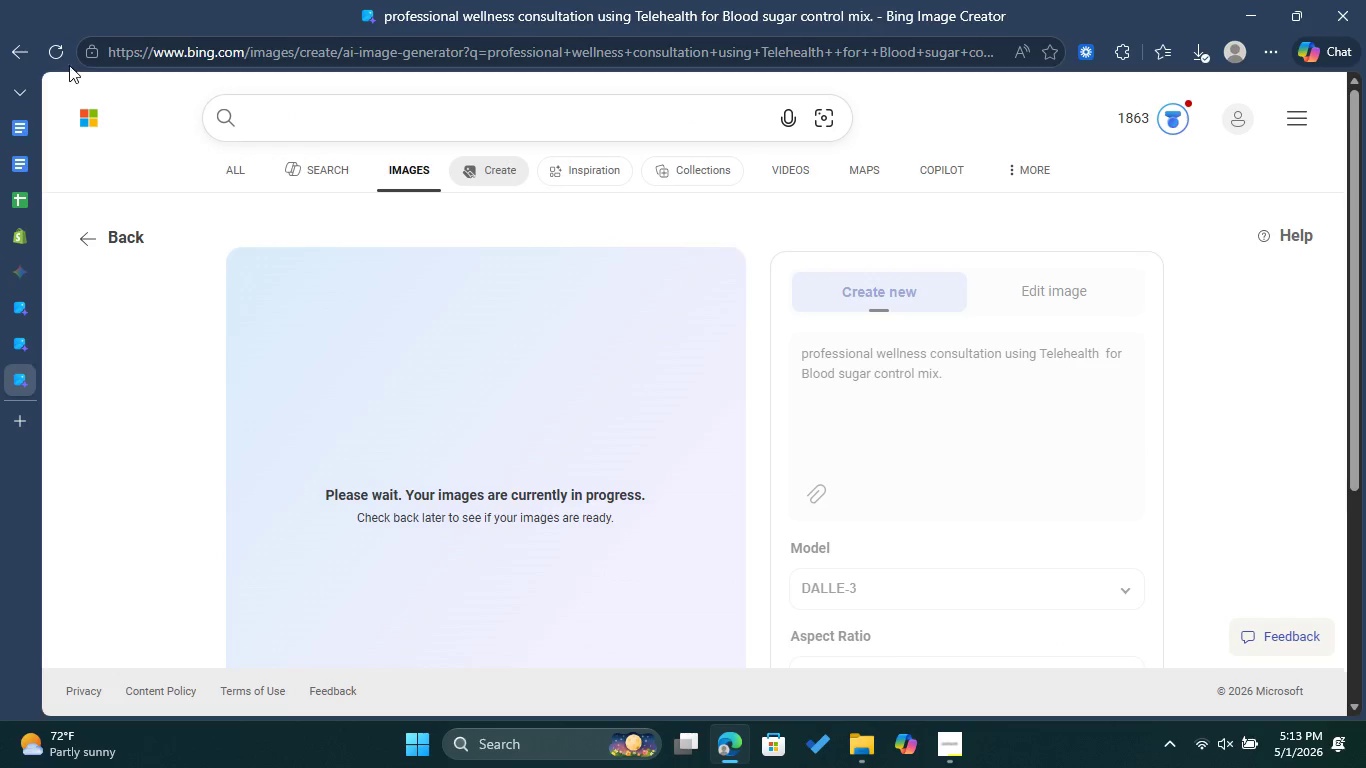 
left_click([64, 57])
 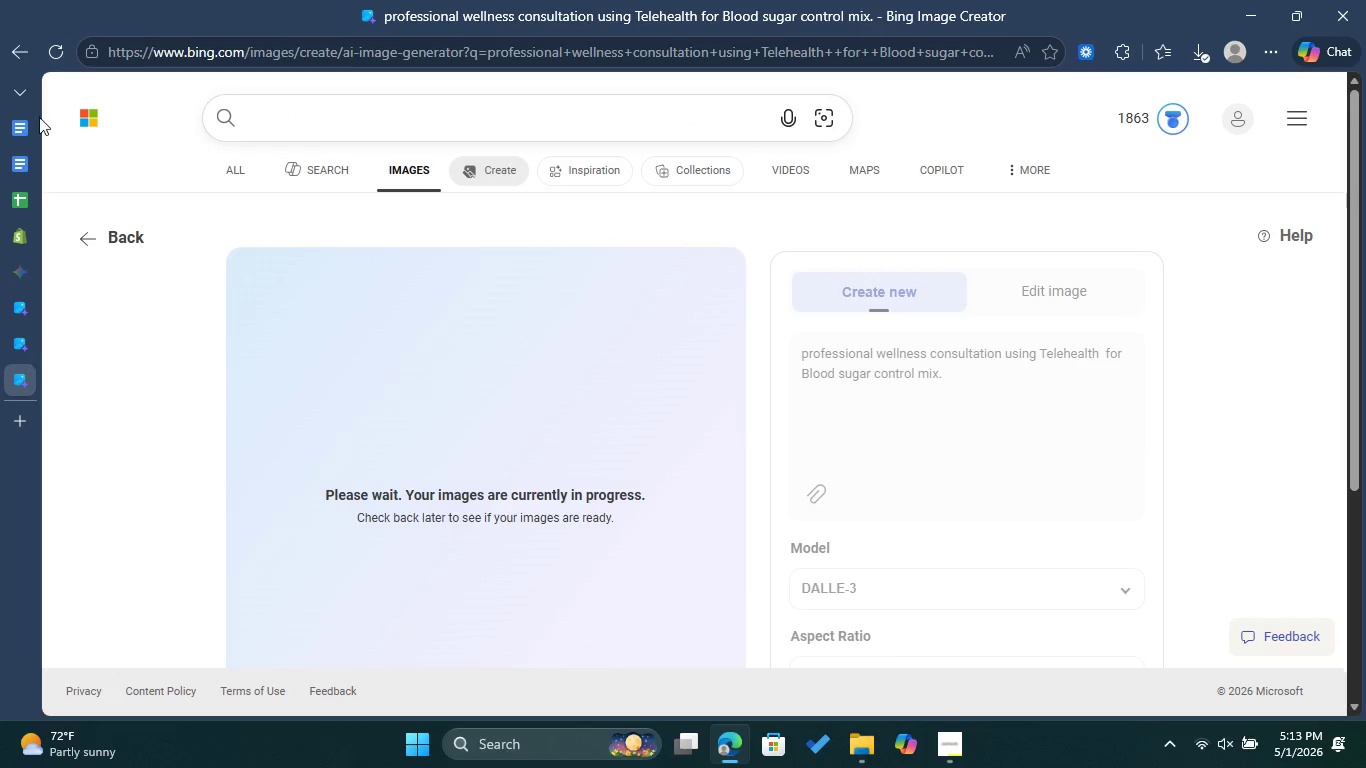 
left_click([57, 46])
 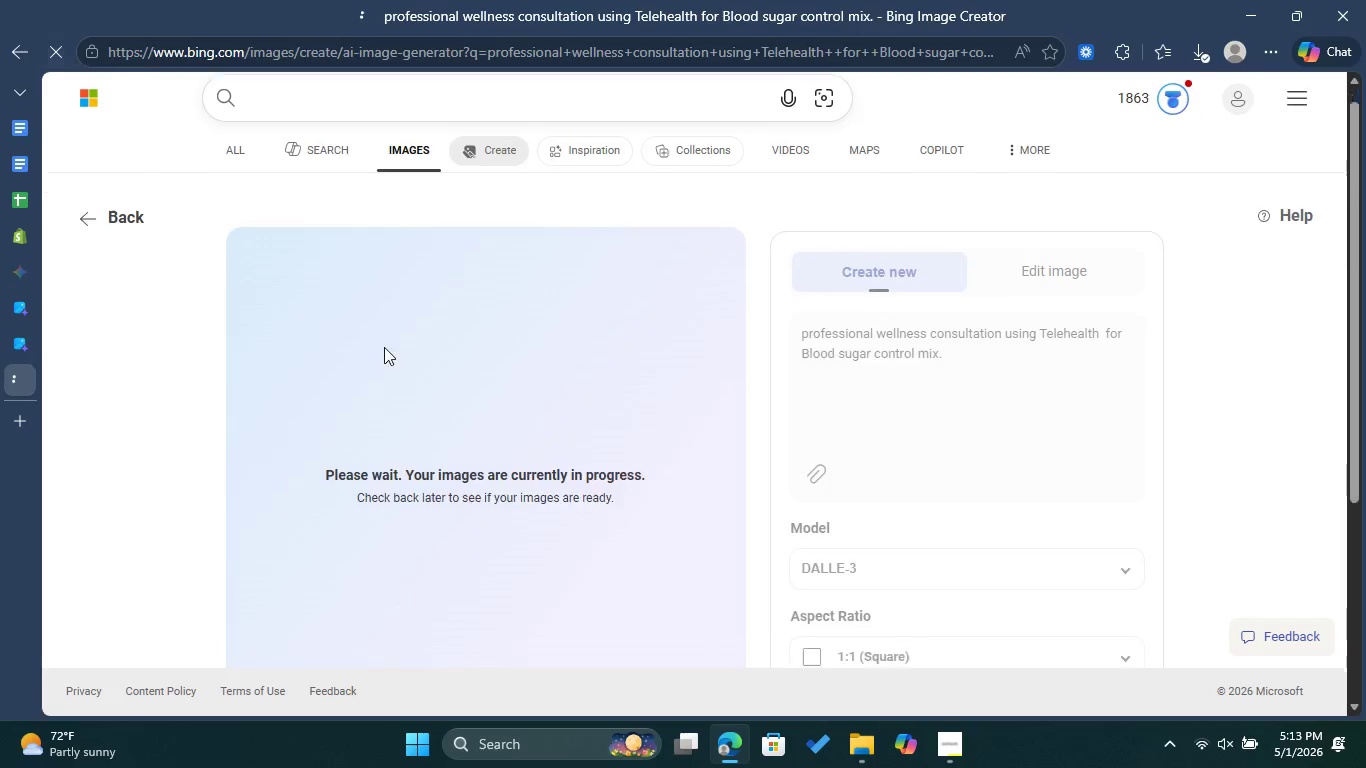 
scroll: coordinate [415, 363], scroll_direction: down, amount: 17.0
 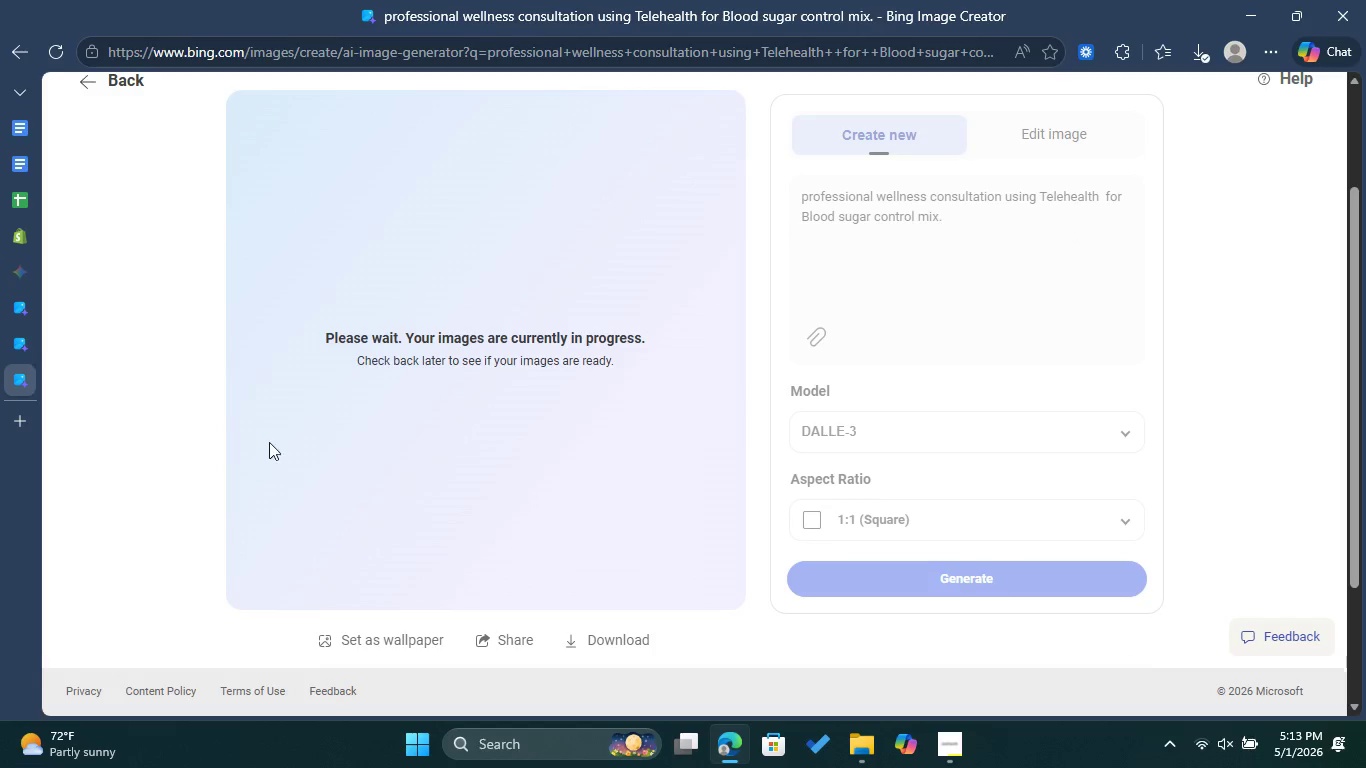 
left_click([10, 349])
 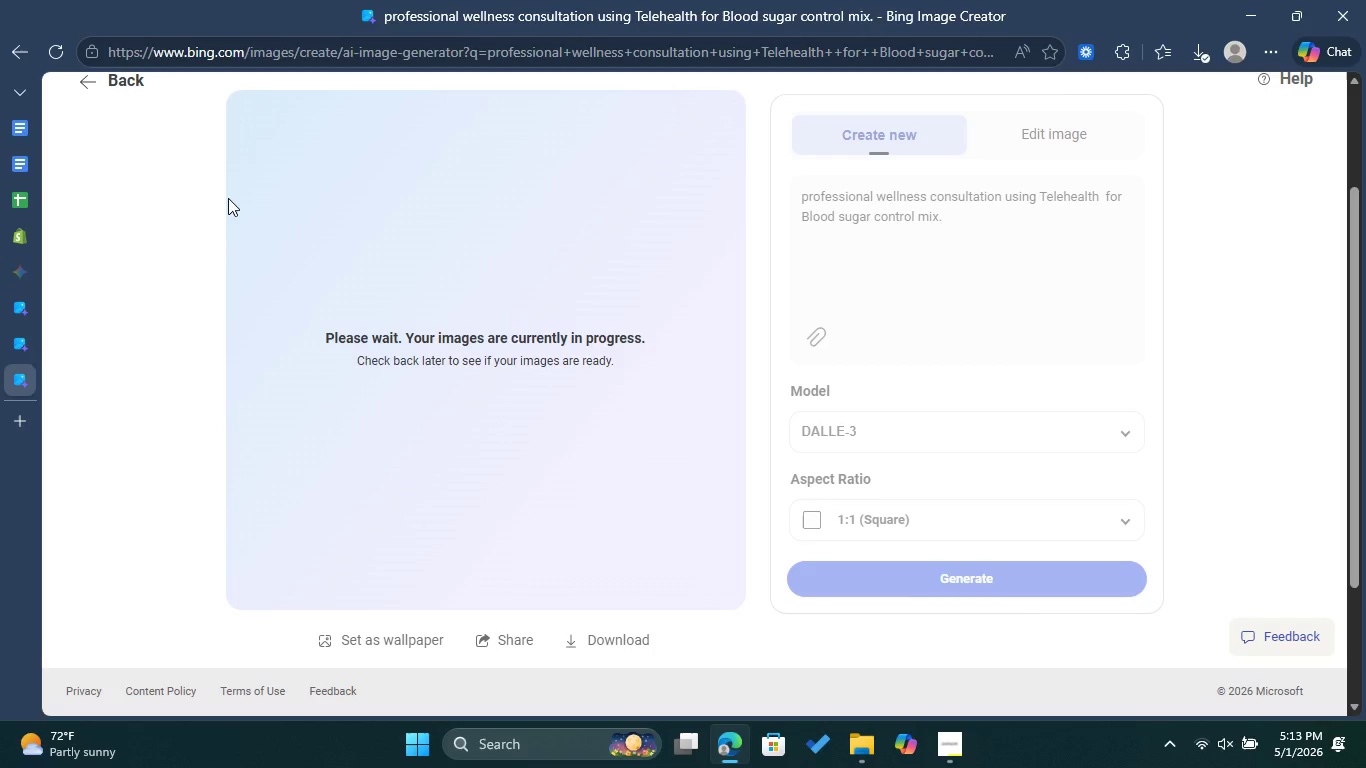 
wait(9.52)
 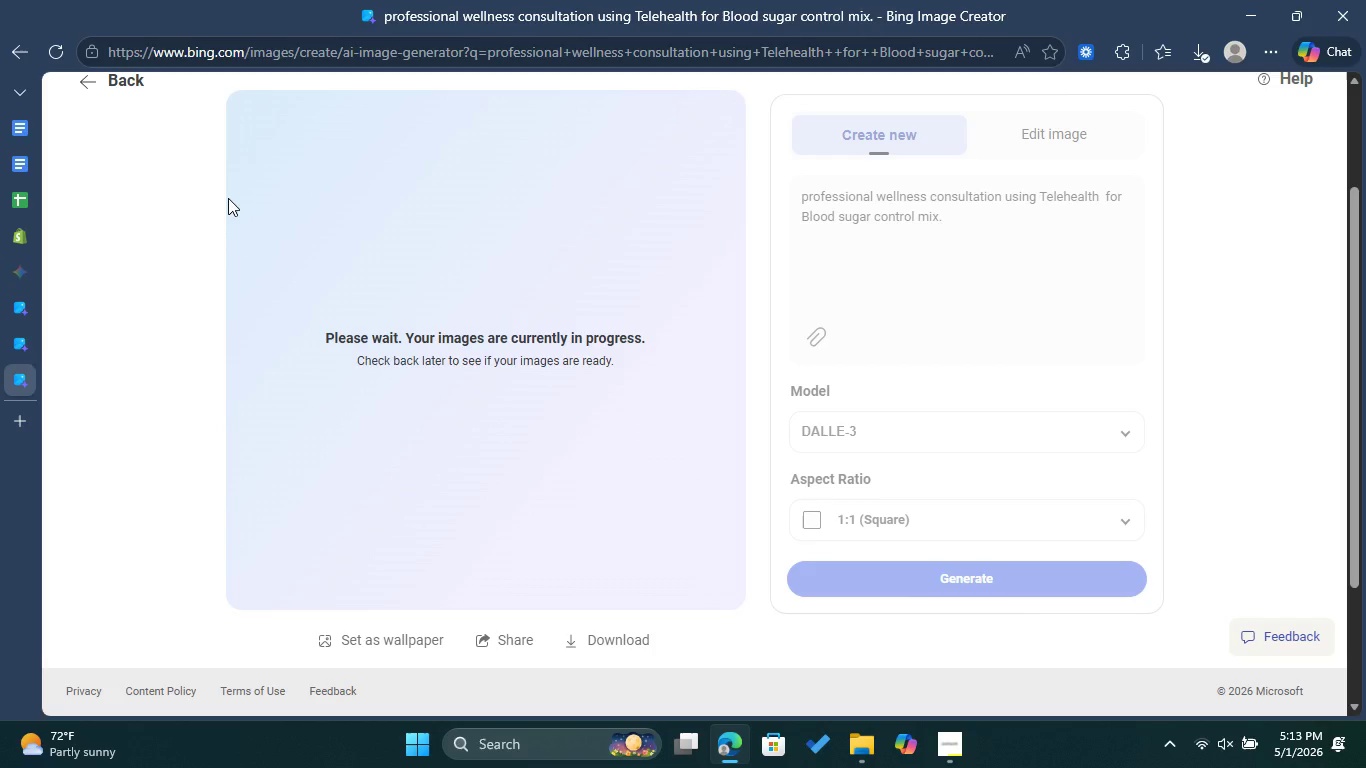 
left_click([21, 346])
 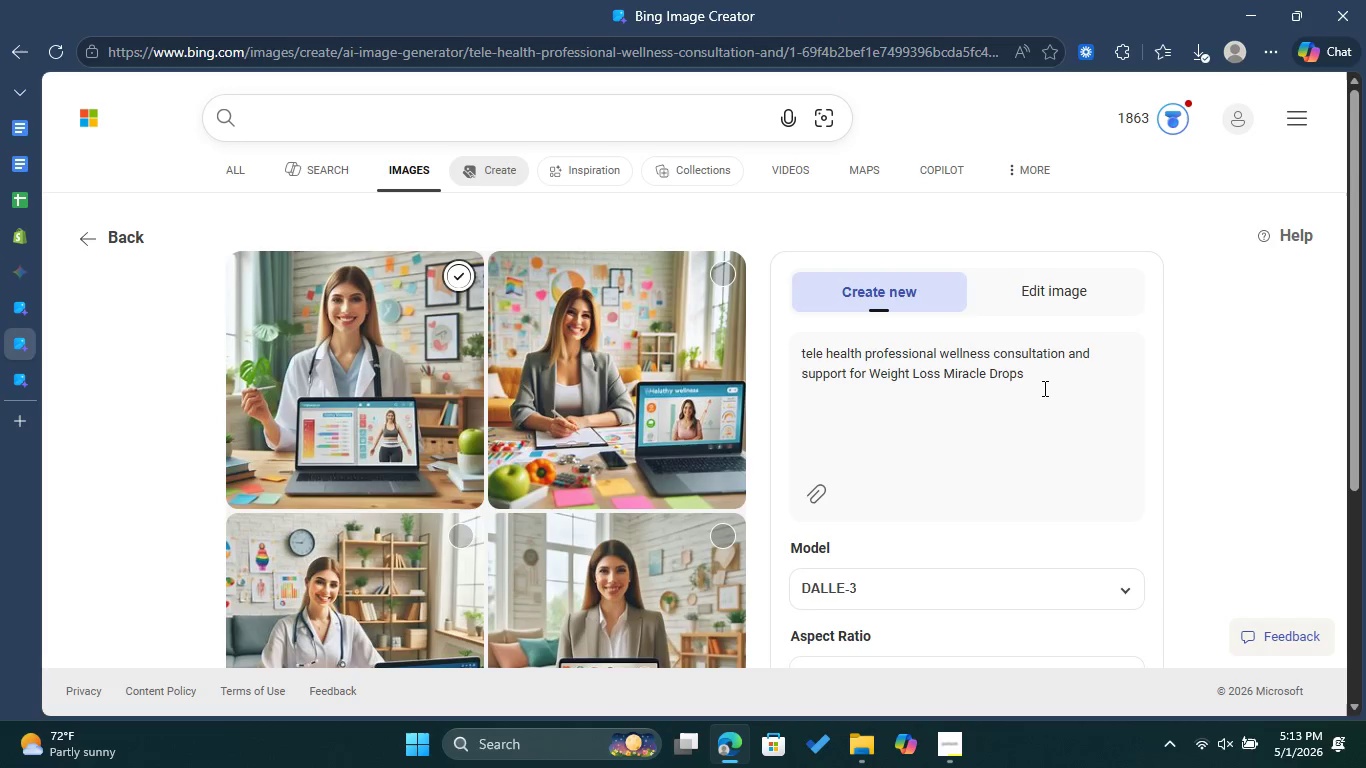 
left_click_drag(start_coordinate=[1044, 387], to_coordinate=[793, 354])
 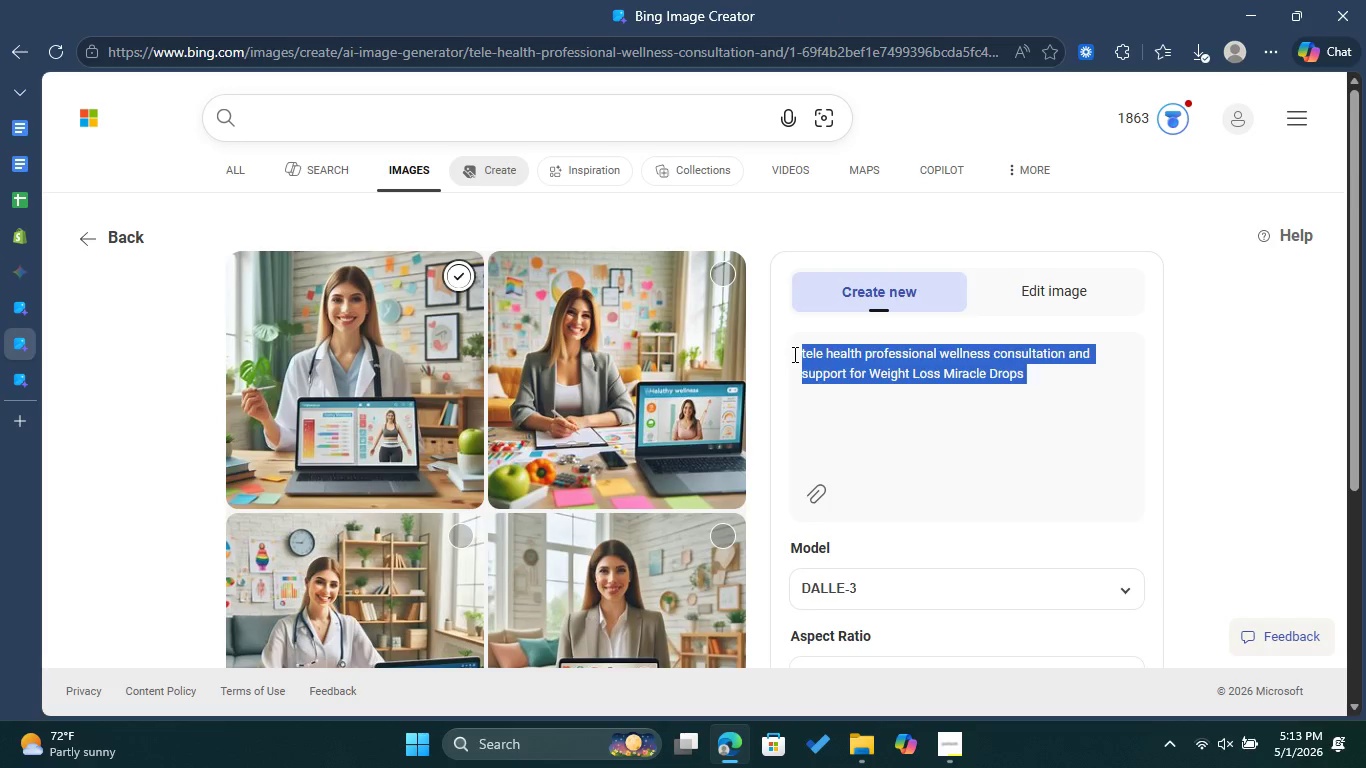 
key(Control+ControlLeft)
 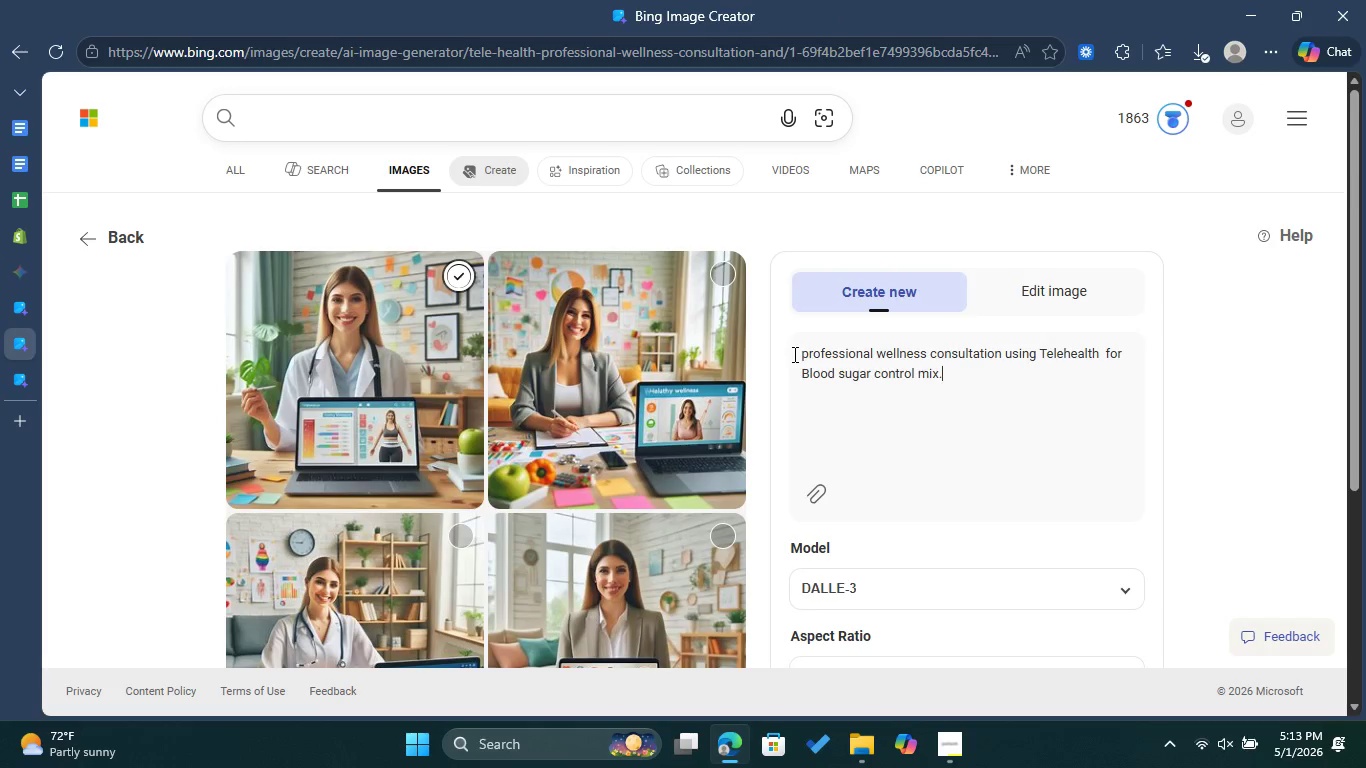 
key(Control+V)
 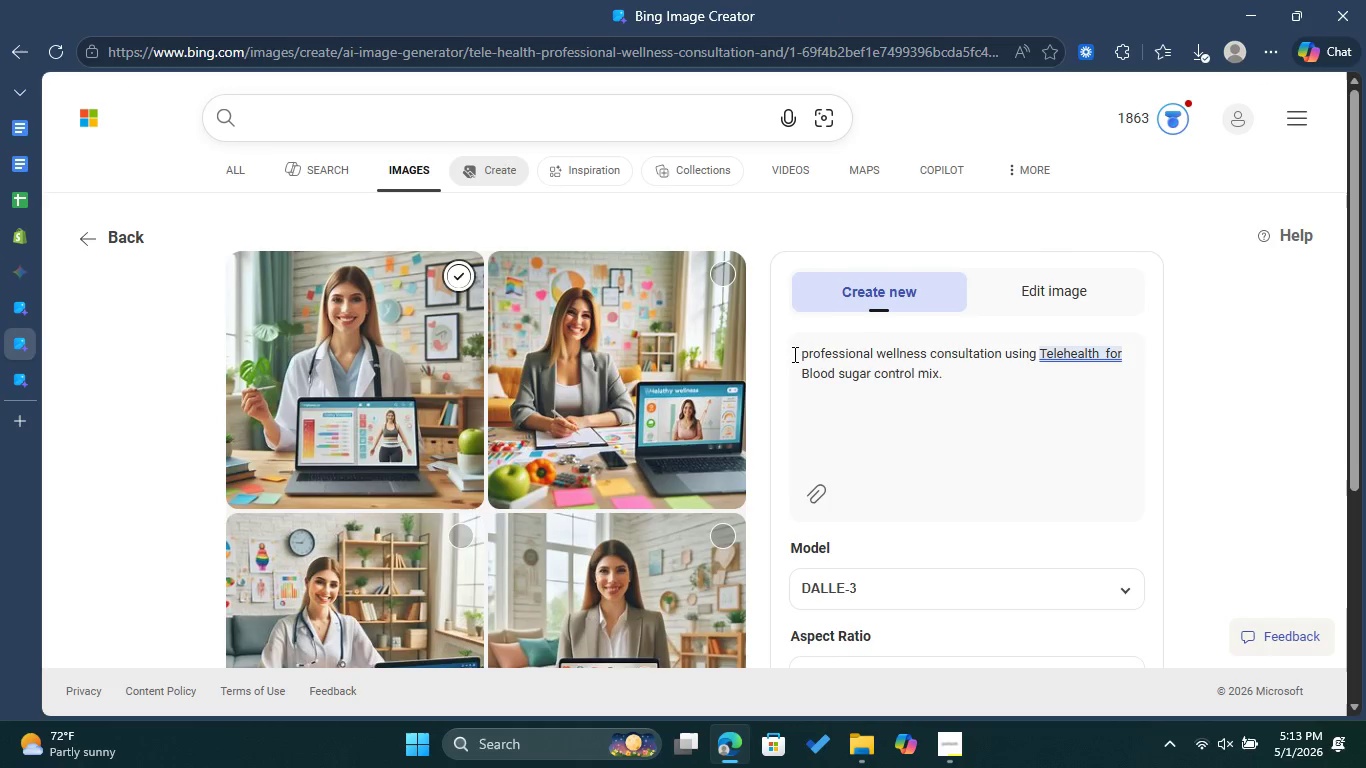 
scroll: coordinate [882, 375], scroll_direction: down, amount: 3.0
 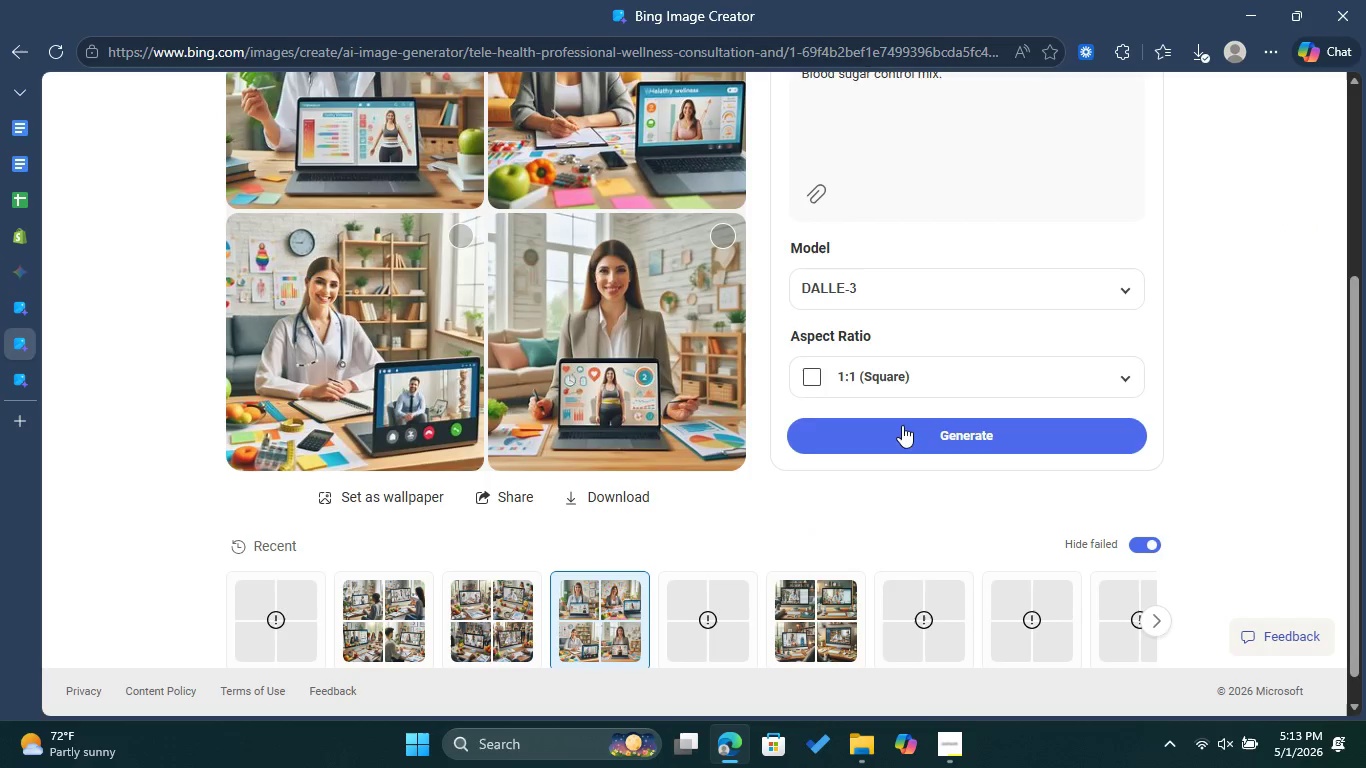 
left_click([902, 423])
 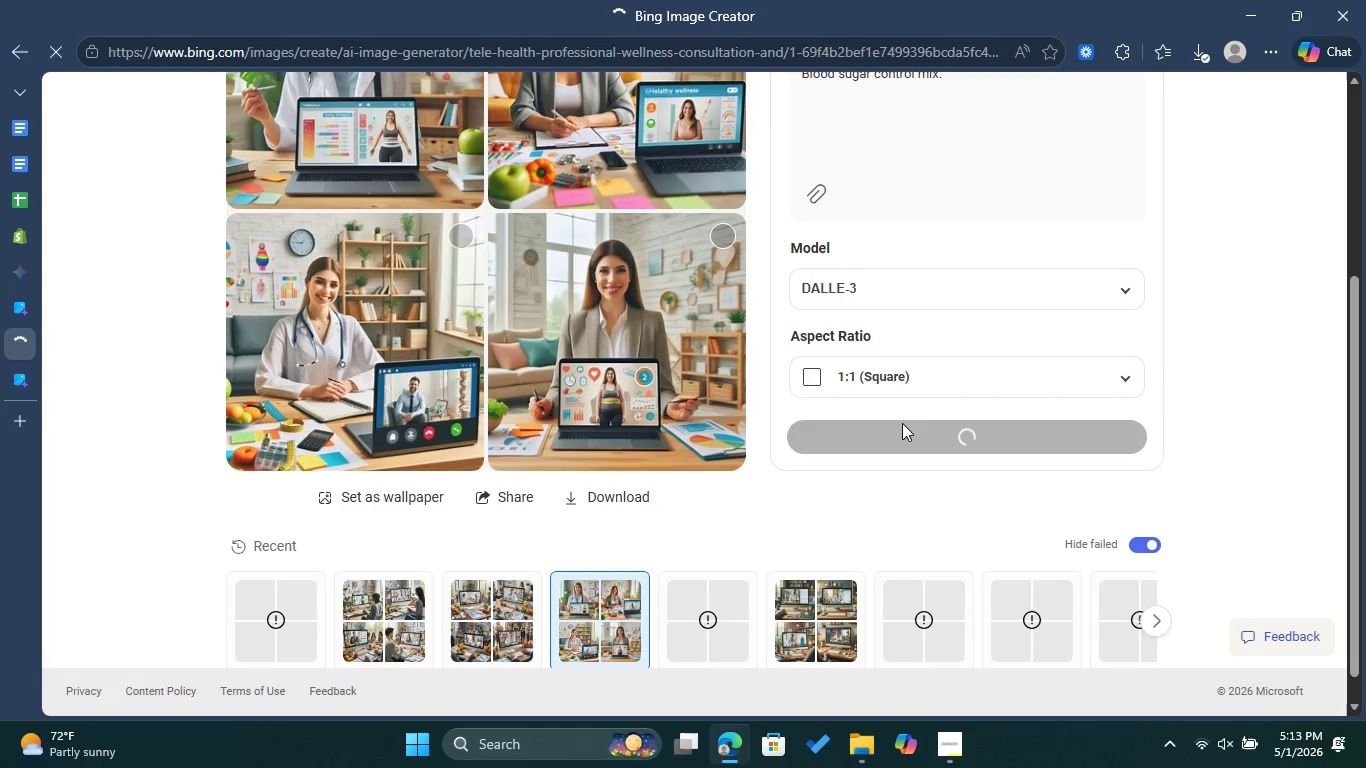 
scroll: coordinate [906, 380], scroll_direction: up, amount: 2.0
 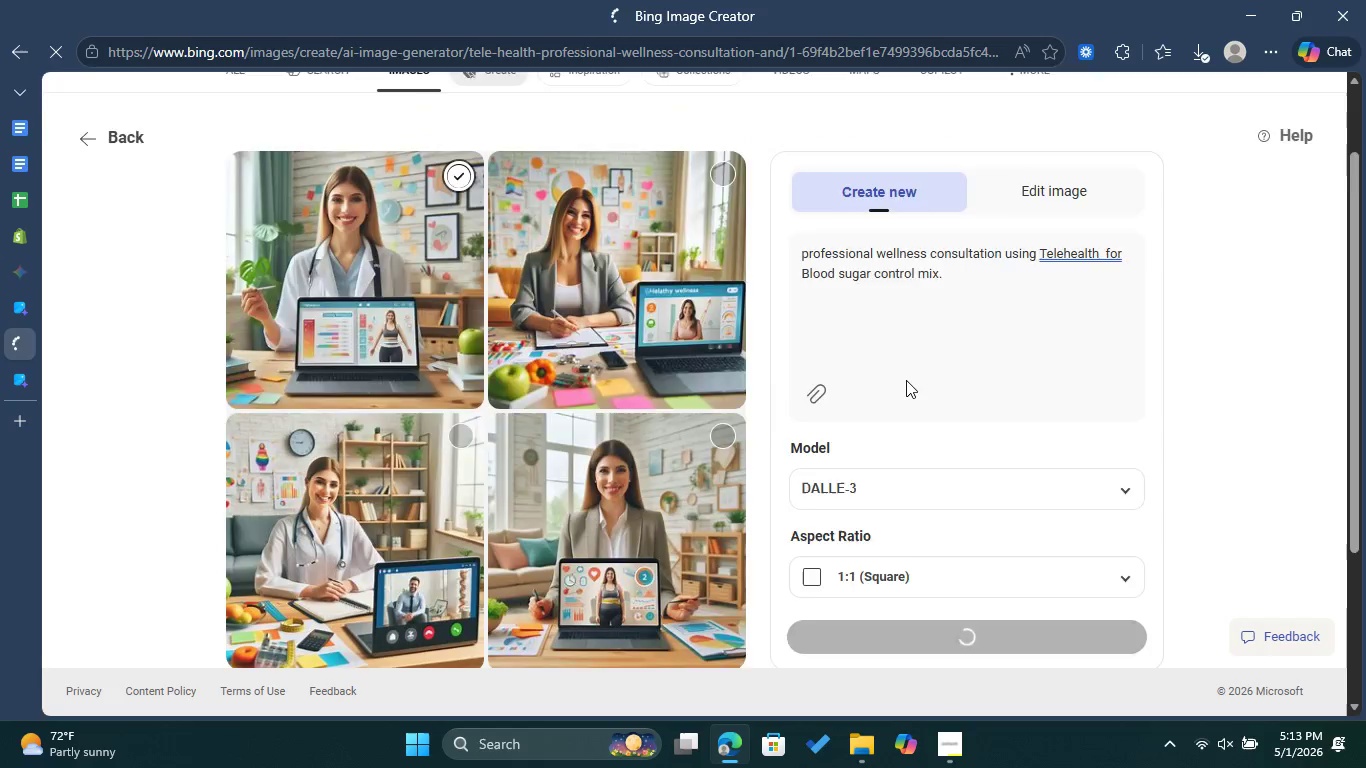 
scroll: coordinate [906, 380], scroll_direction: down, amount: 9.0
 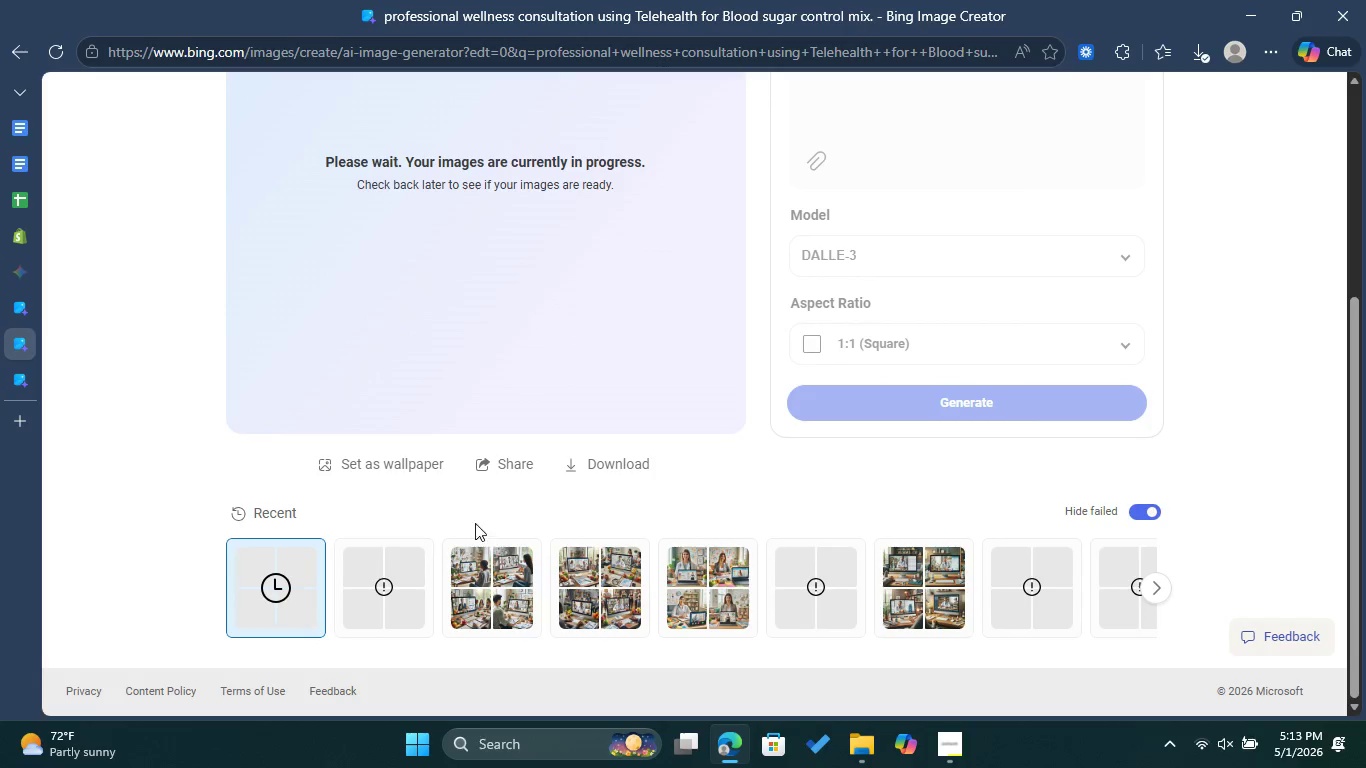 
left_click([383, 589])
 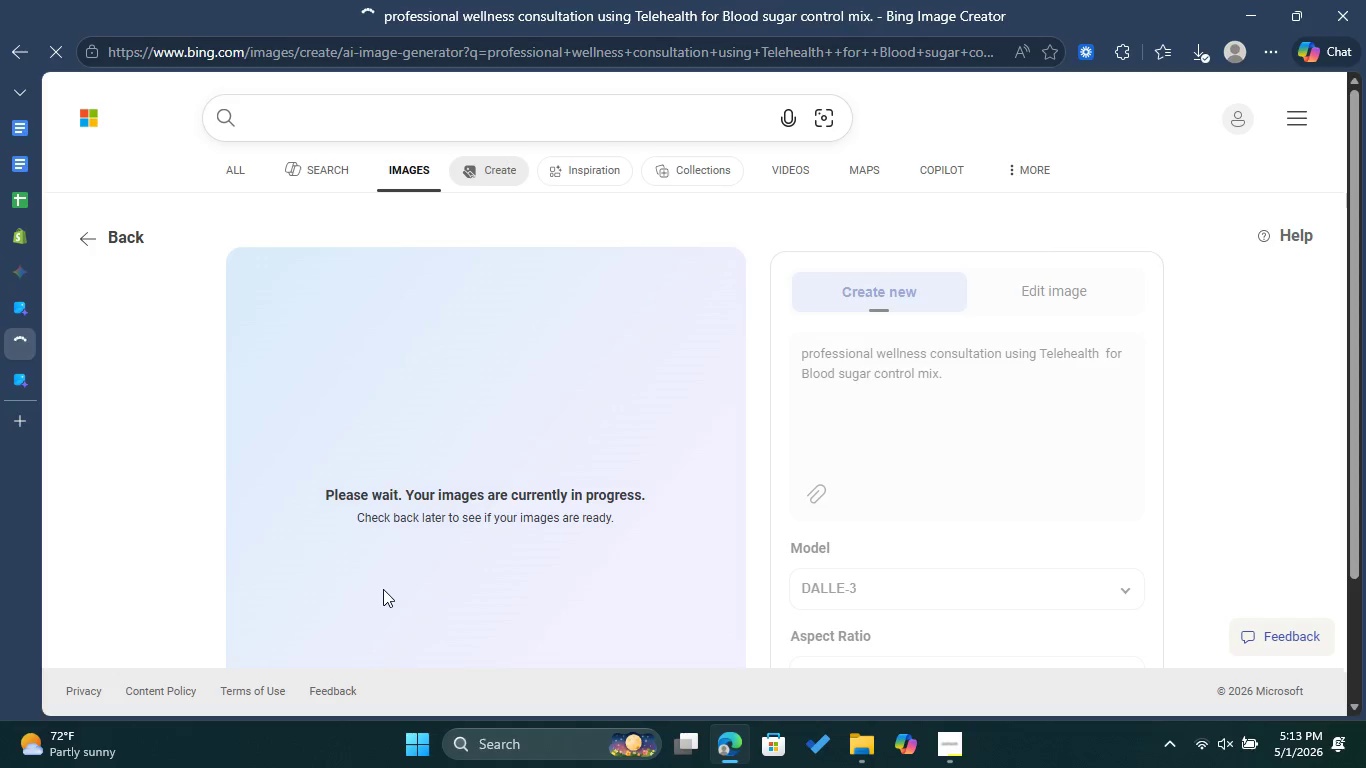 
scroll: coordinate [543, 458], scroll_direction: down, amount: 13.0
 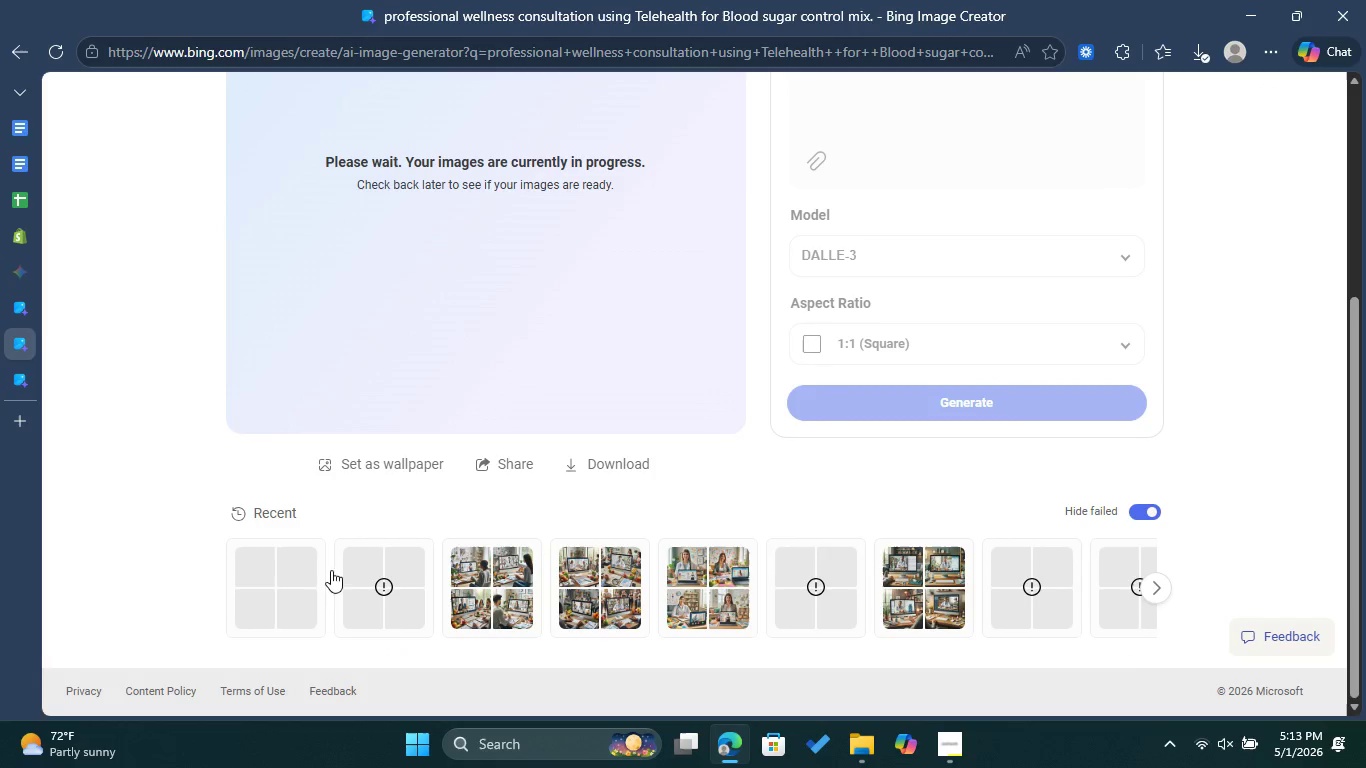 
left_click([279, 571])
 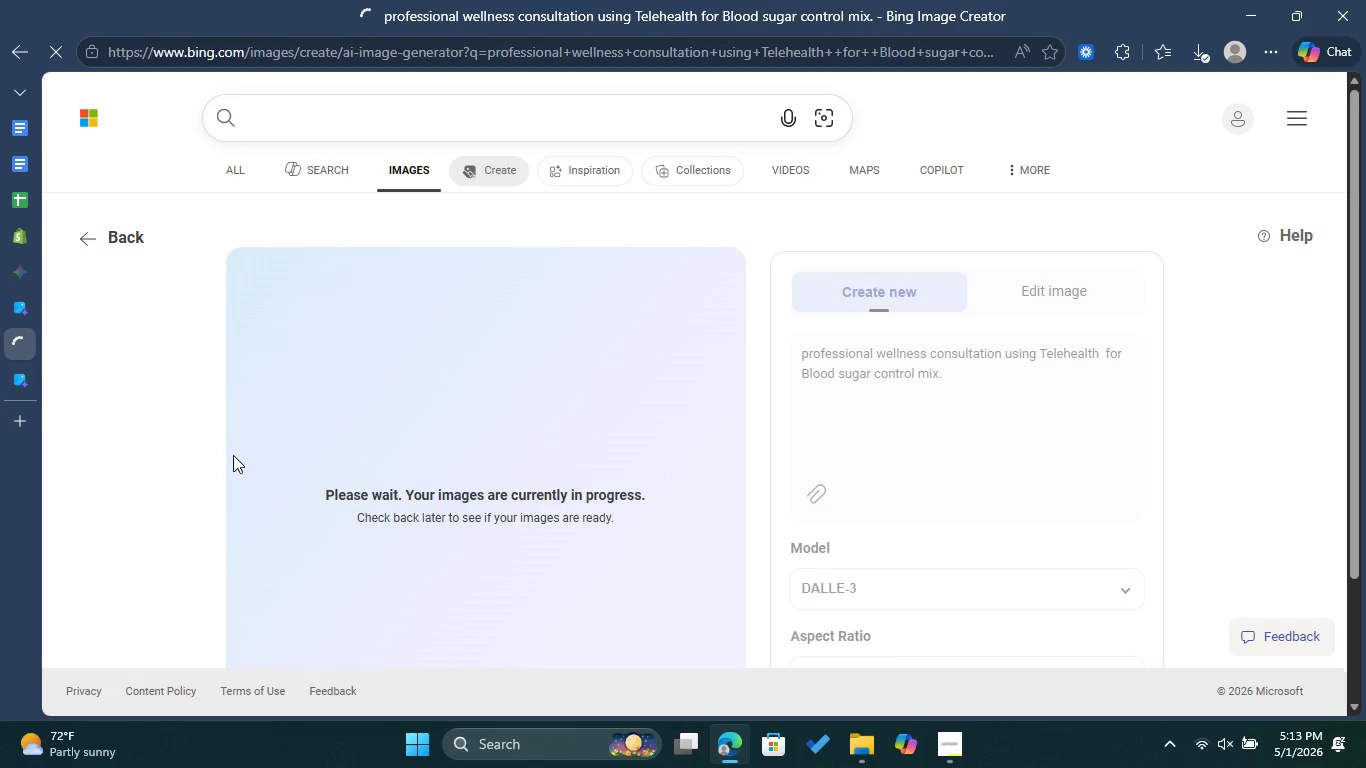 
scroll: coordinate [559, 406], scroll_direction: down, amount: 15.0
 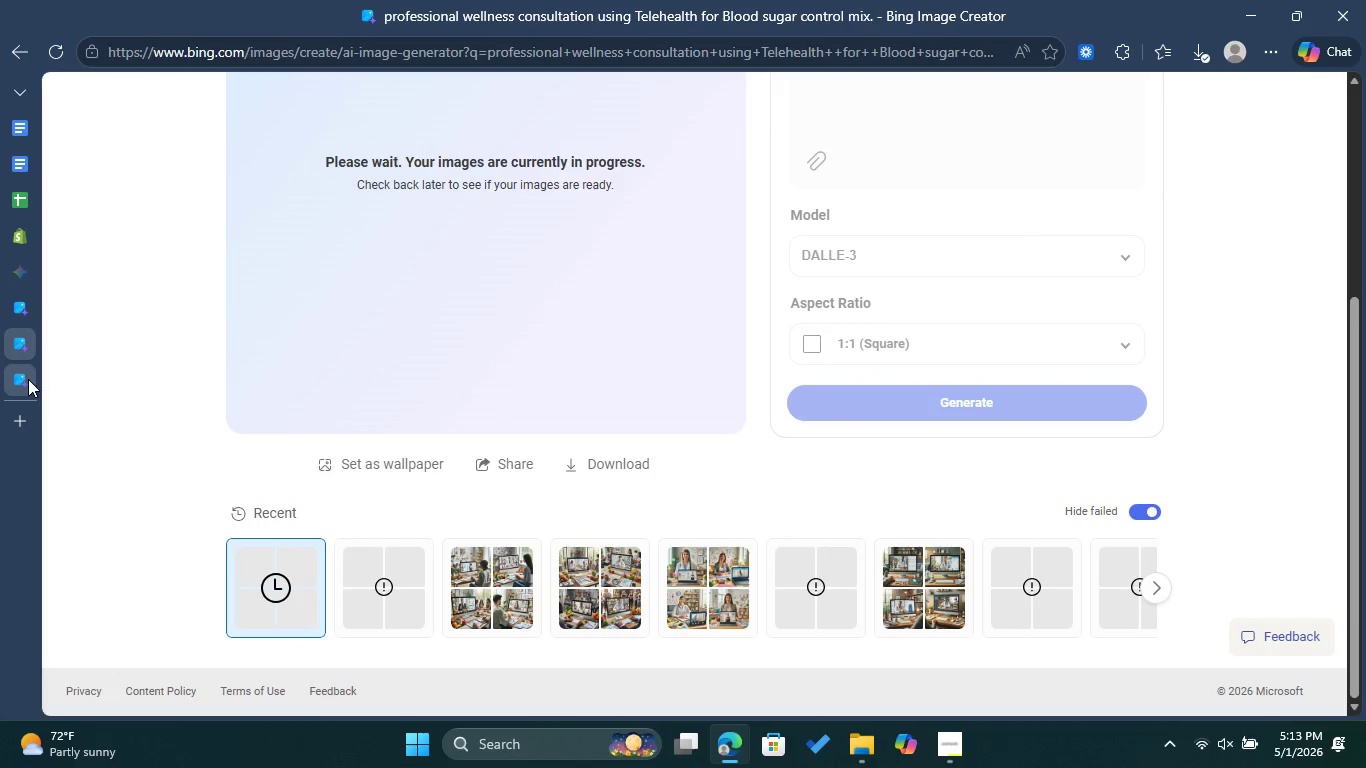 
left_click([27, 379])
 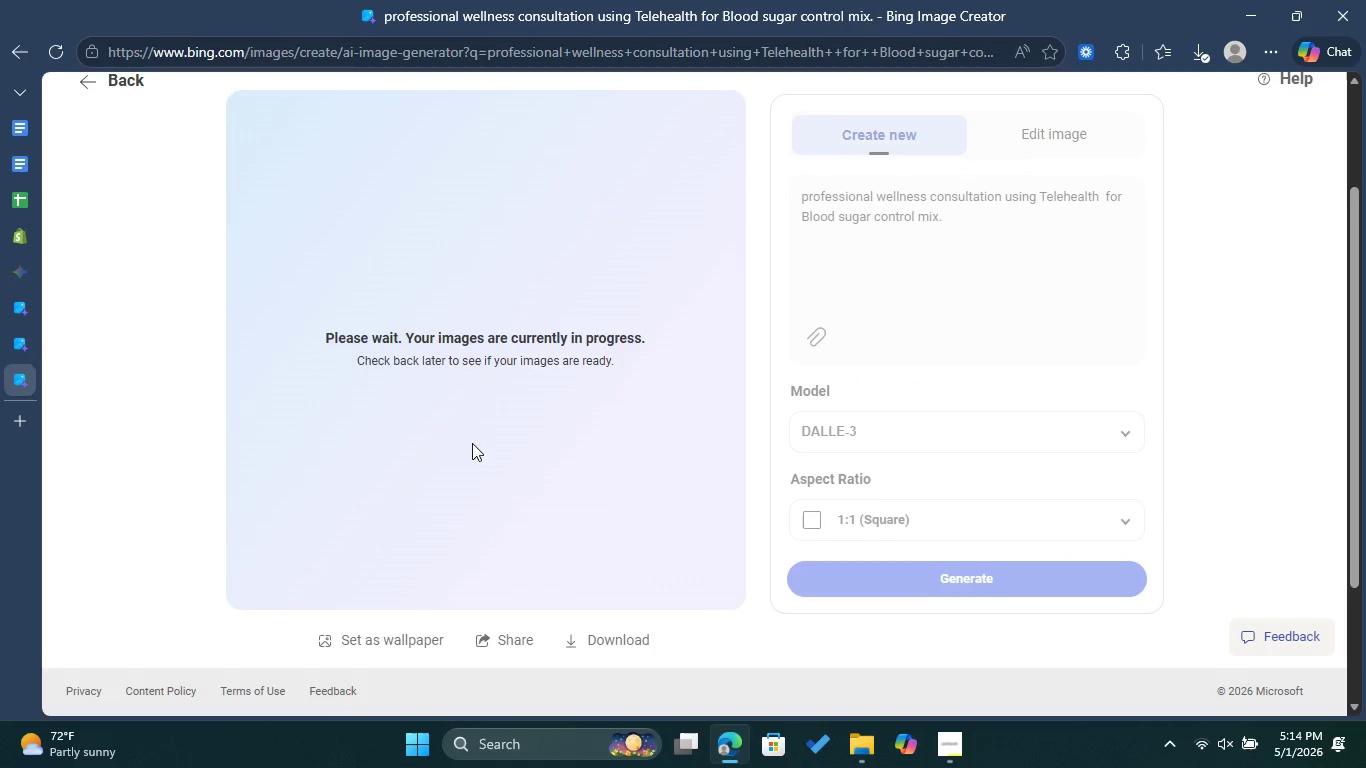 
scroll: coordinate [600, 434], scroll_direction: down, amount: 6.0
 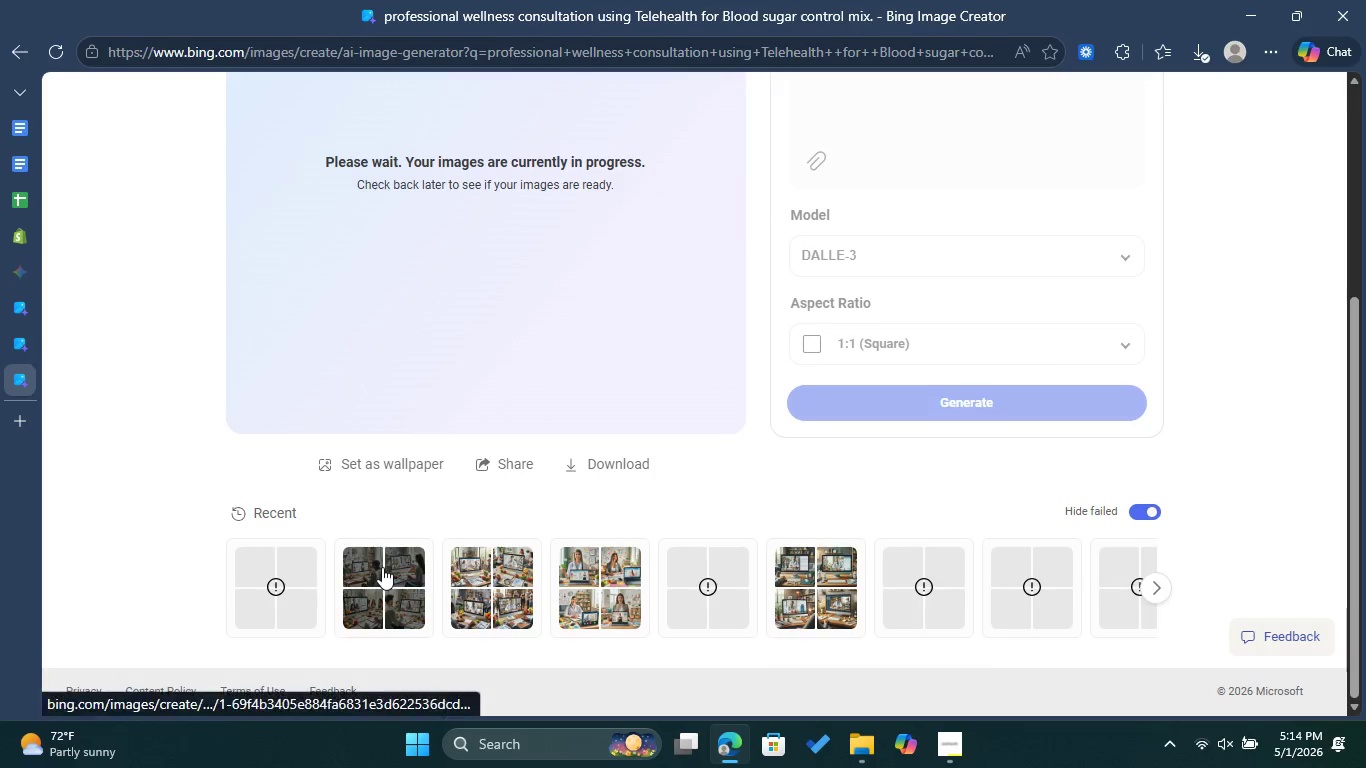 
left_click([382, 567])
 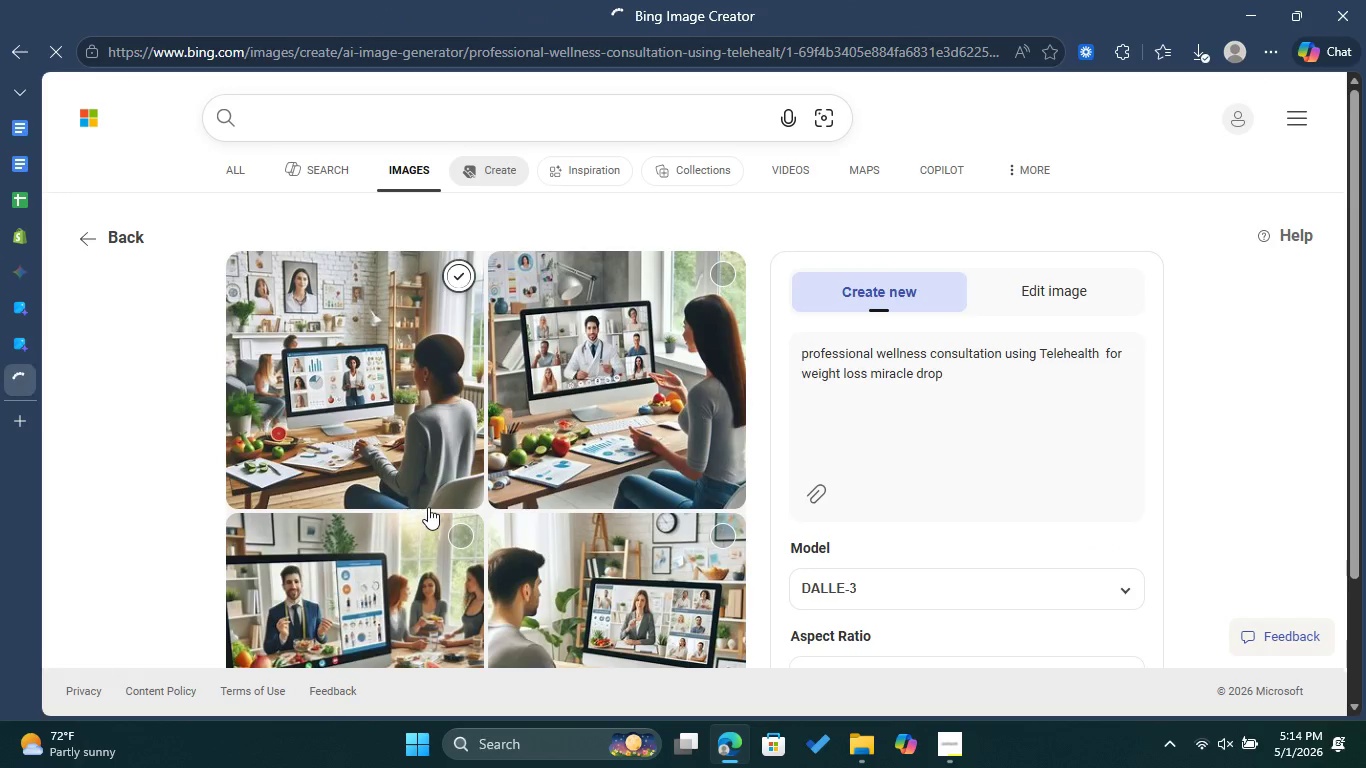 
scroll: coordinate [397, 510], scroll_direction: down, amount: 10.0
 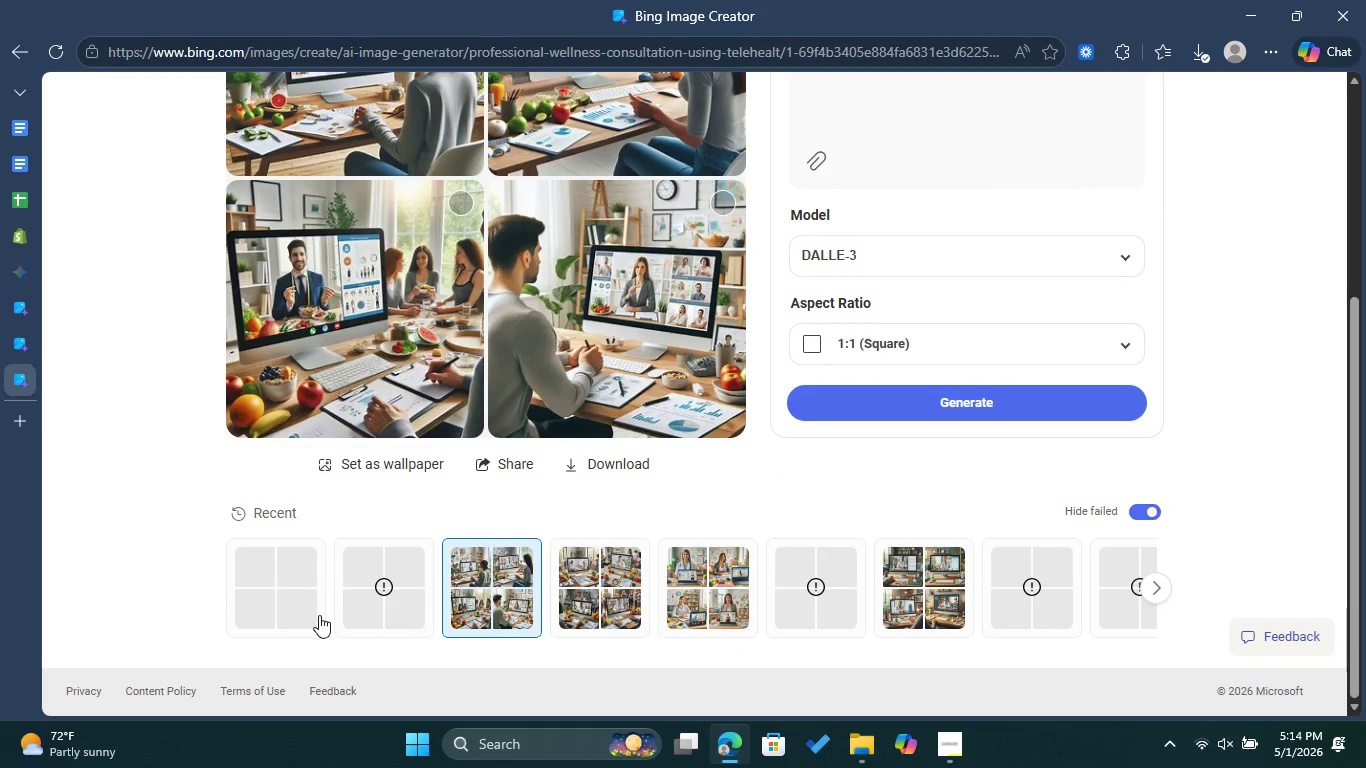 
left_click([375, 593])
 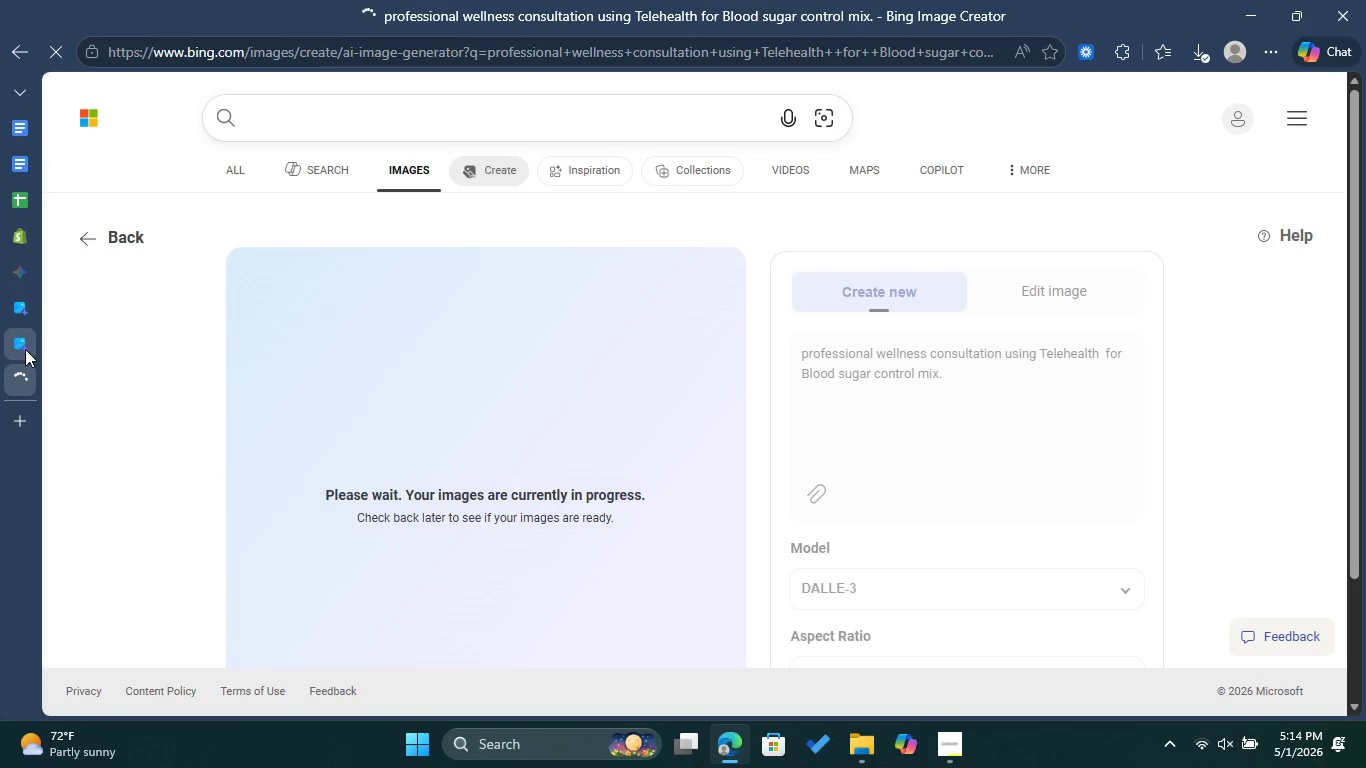 
left_click([105, 228])
 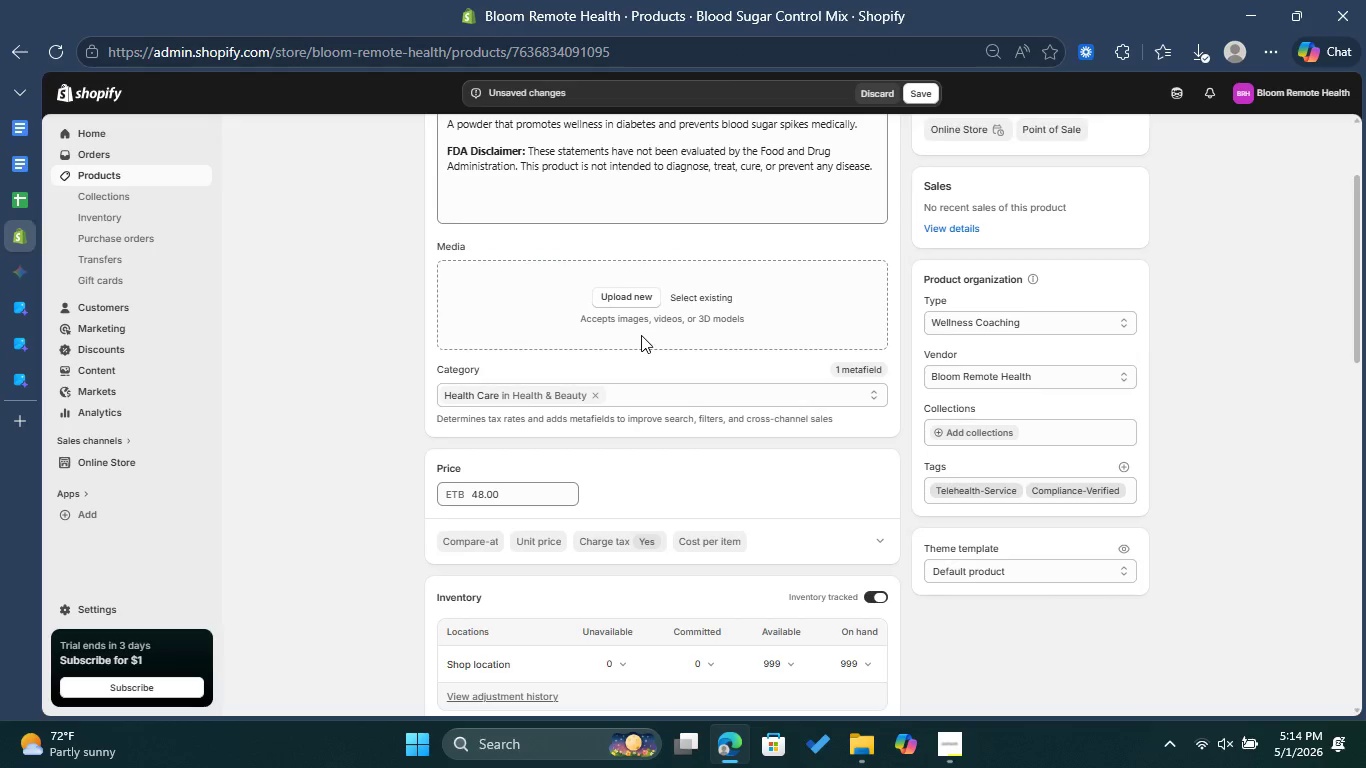 
scroll: coordinate [640, 336], scroll_direction: up, amount: 4.0
 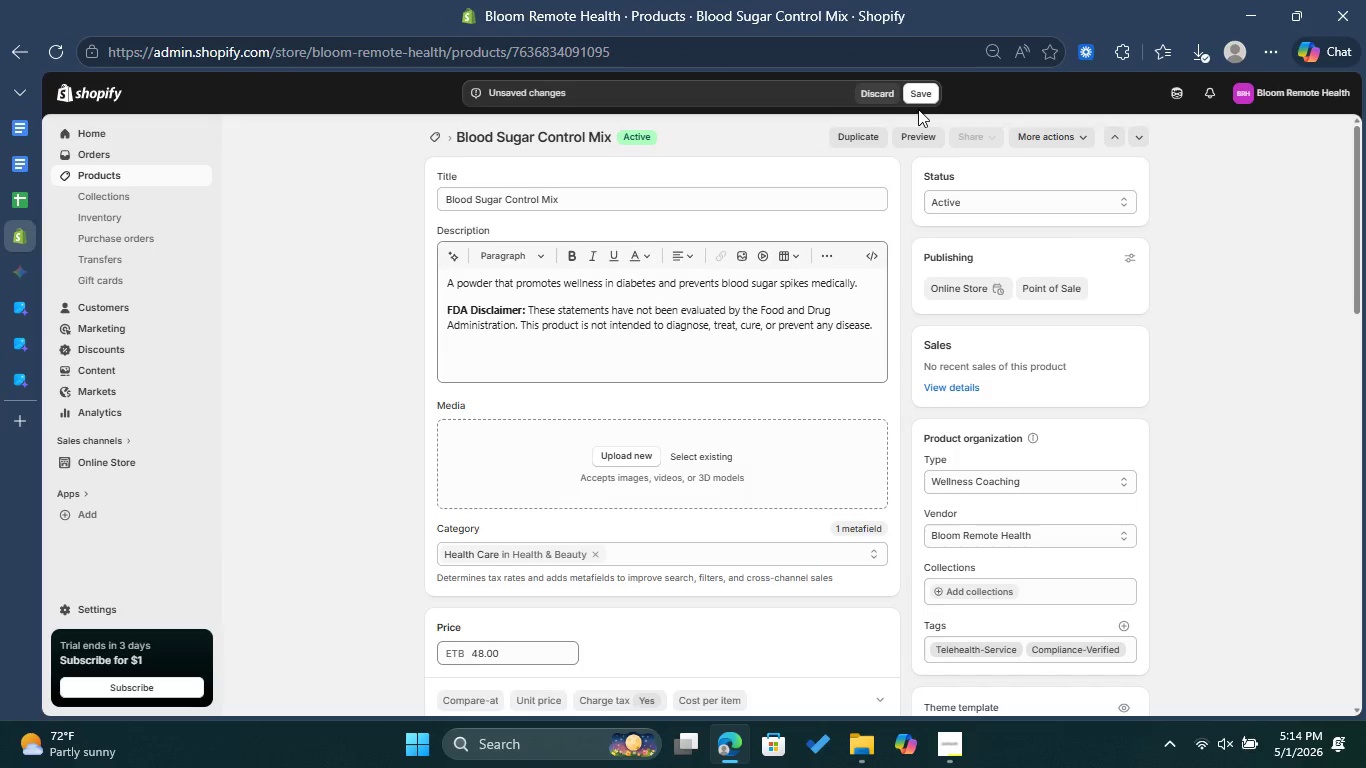 
left_click([929, 90])
 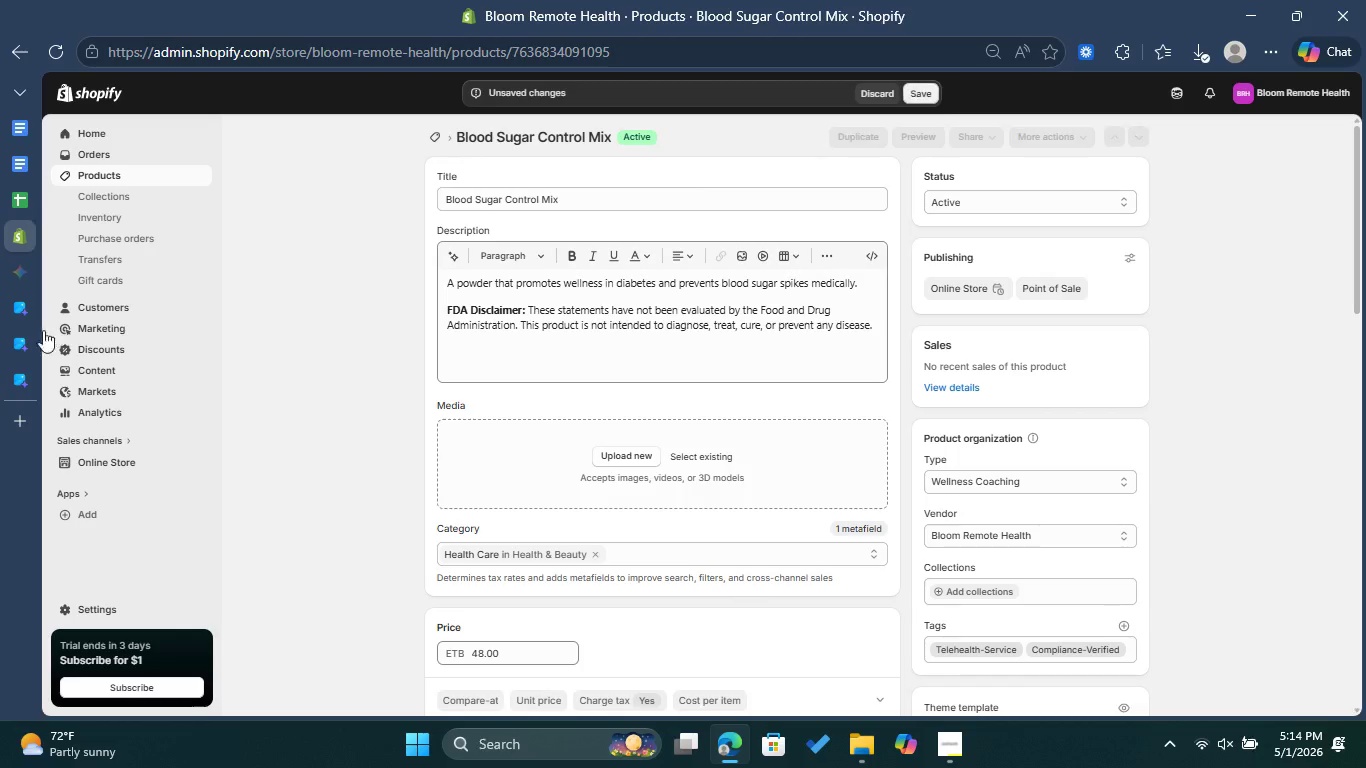 
left_click([28, 337])
 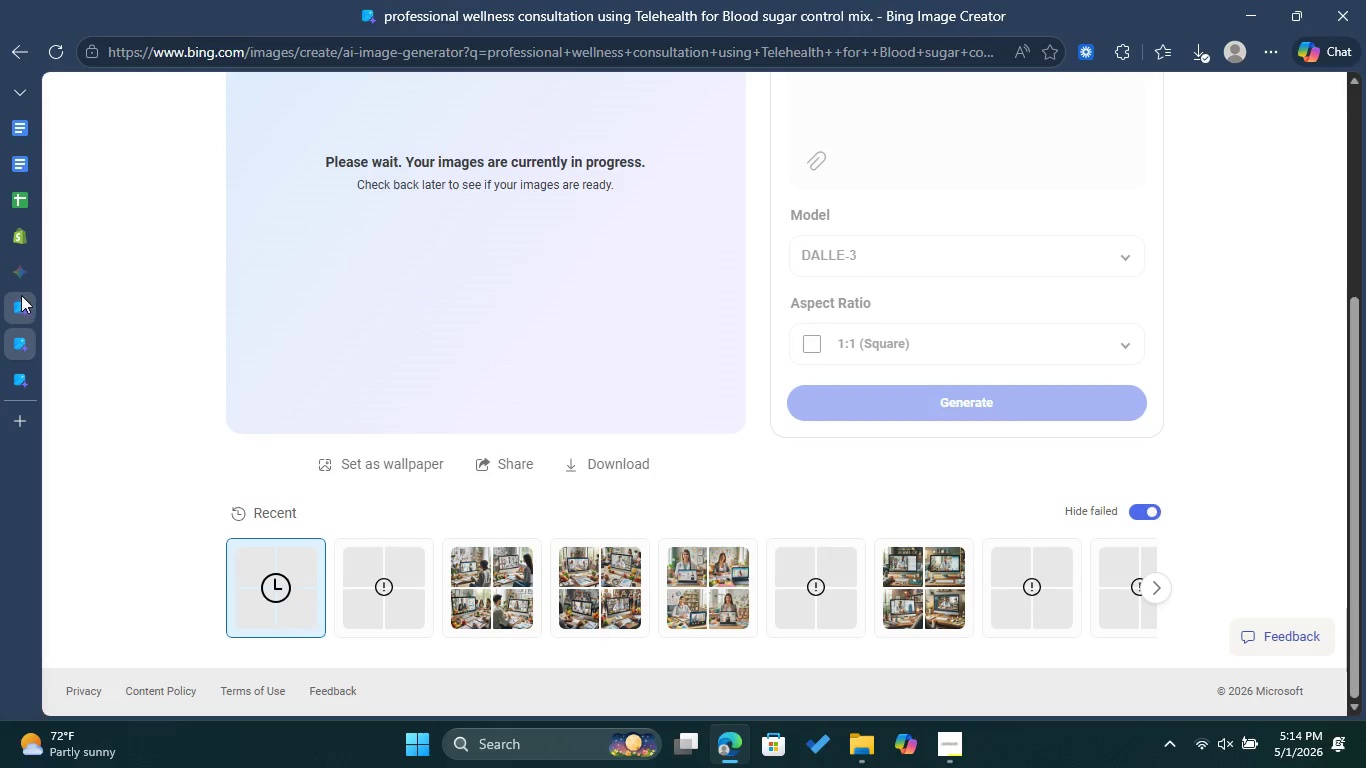 
left_click([34, 231])
 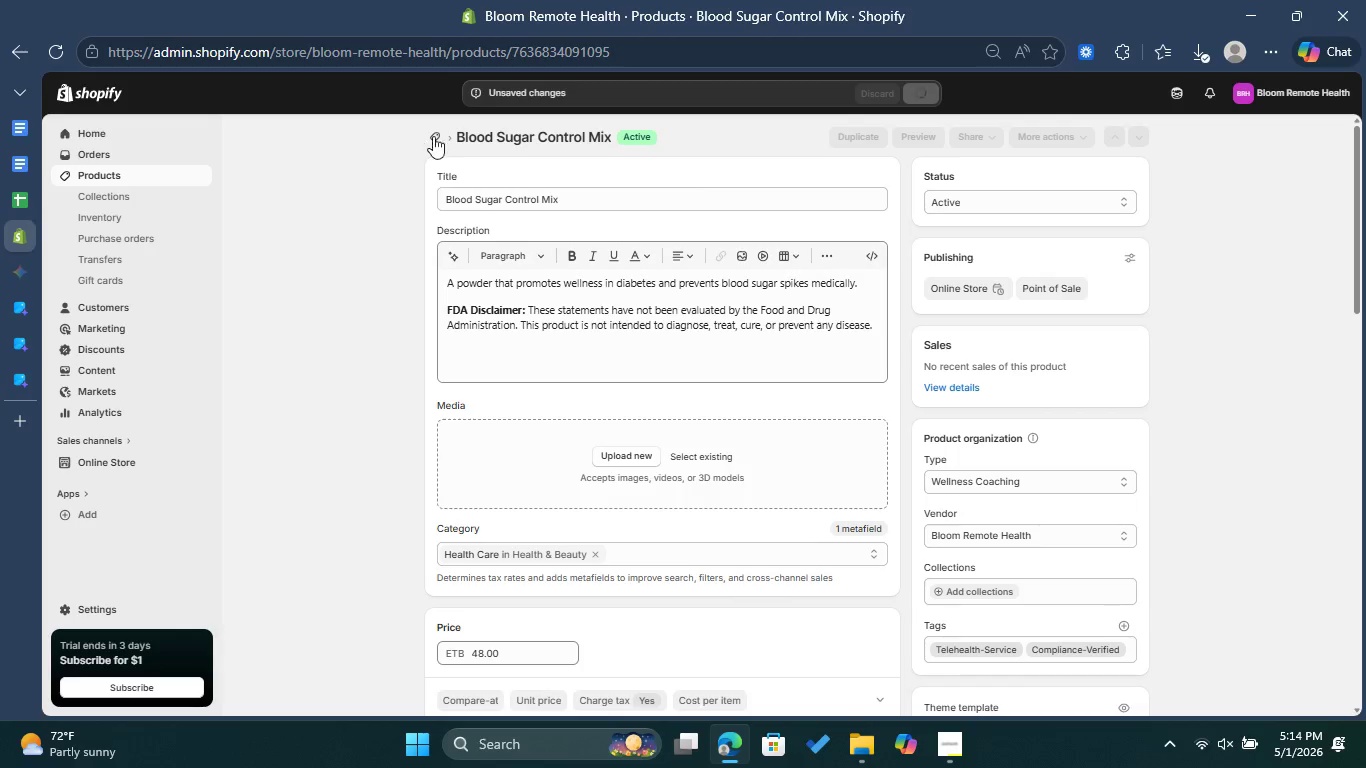 
left_click([440, 132])
 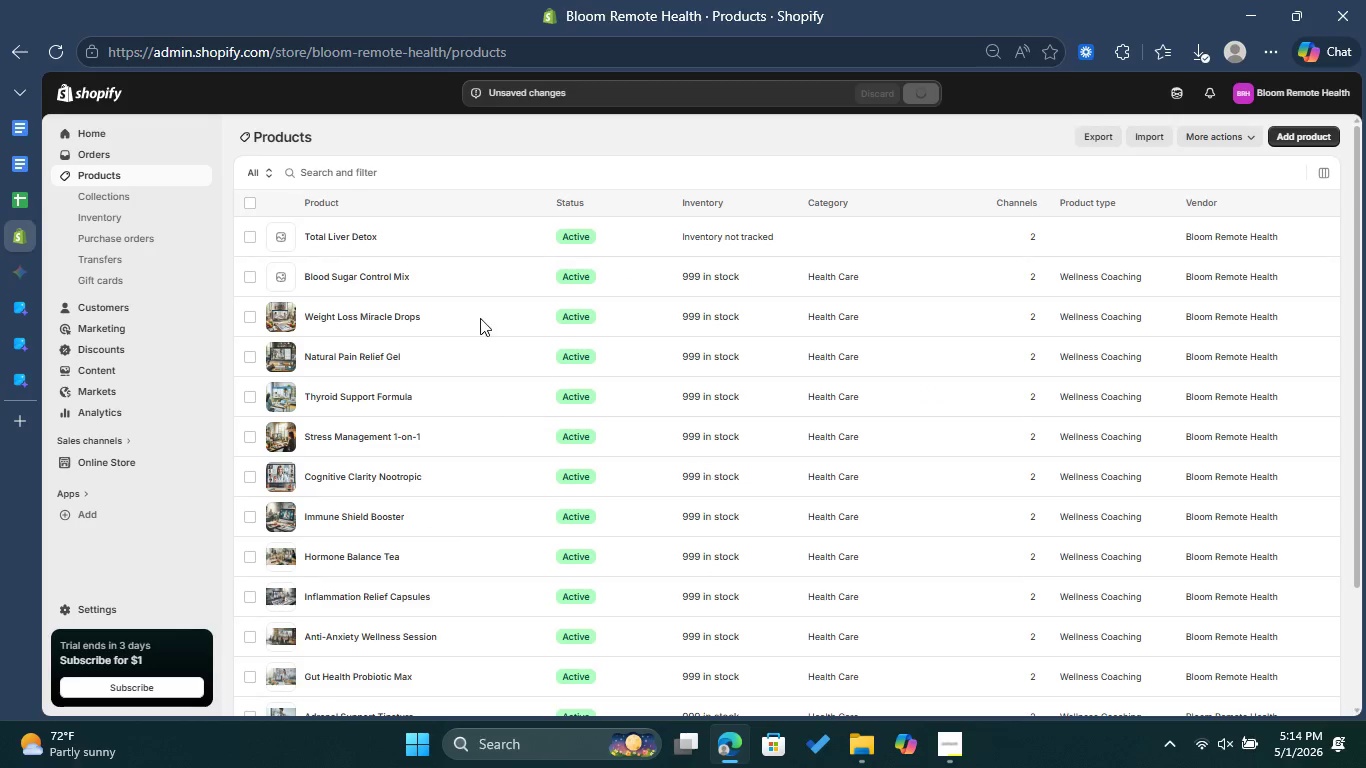 
left_click([356, 235])
 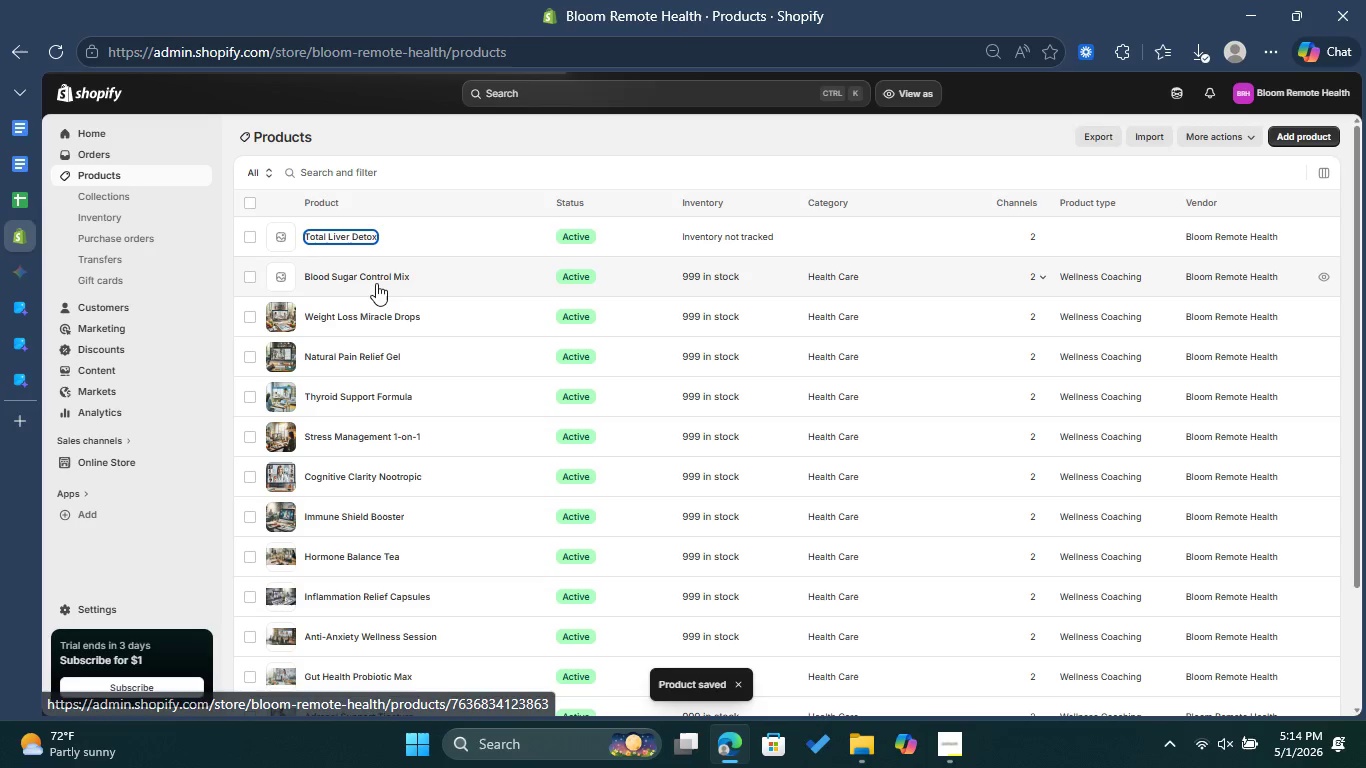 
left_click([375, 274])
 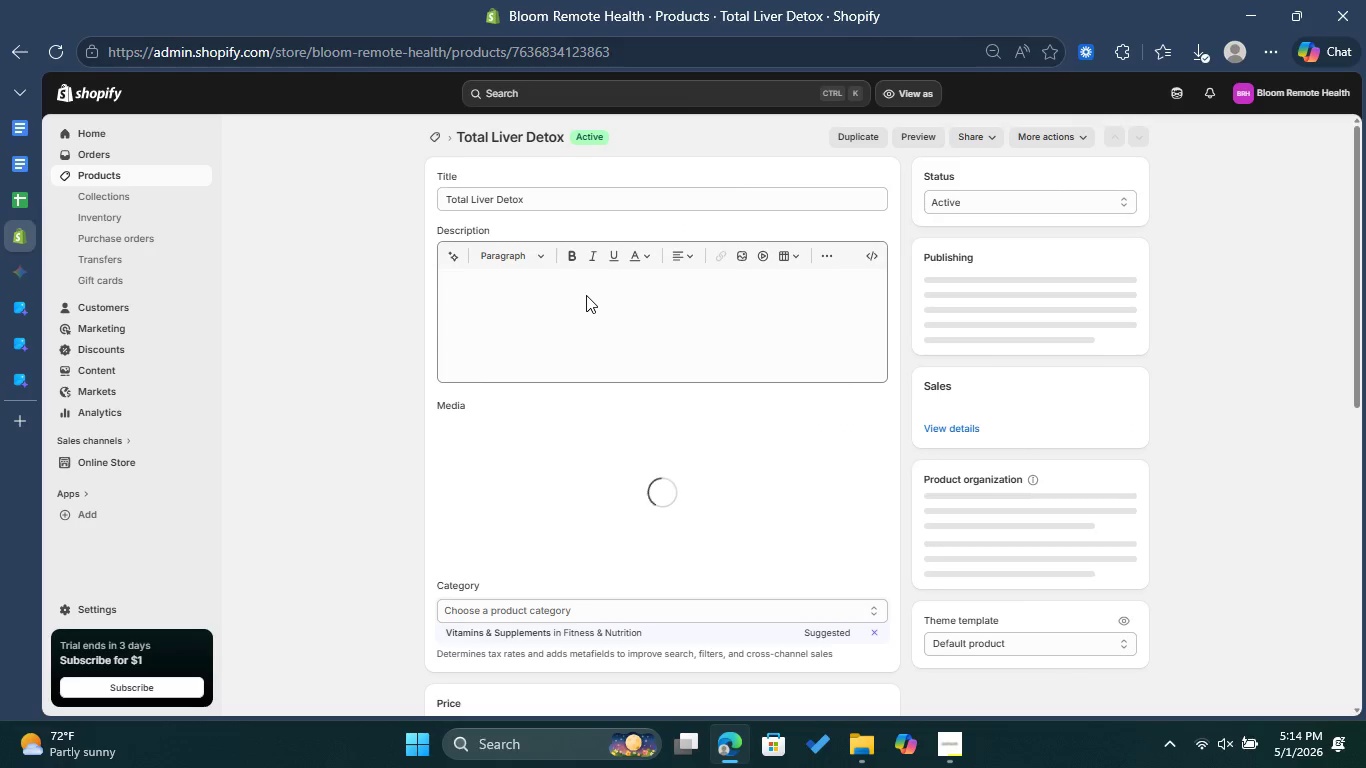 
wait(8.41)
 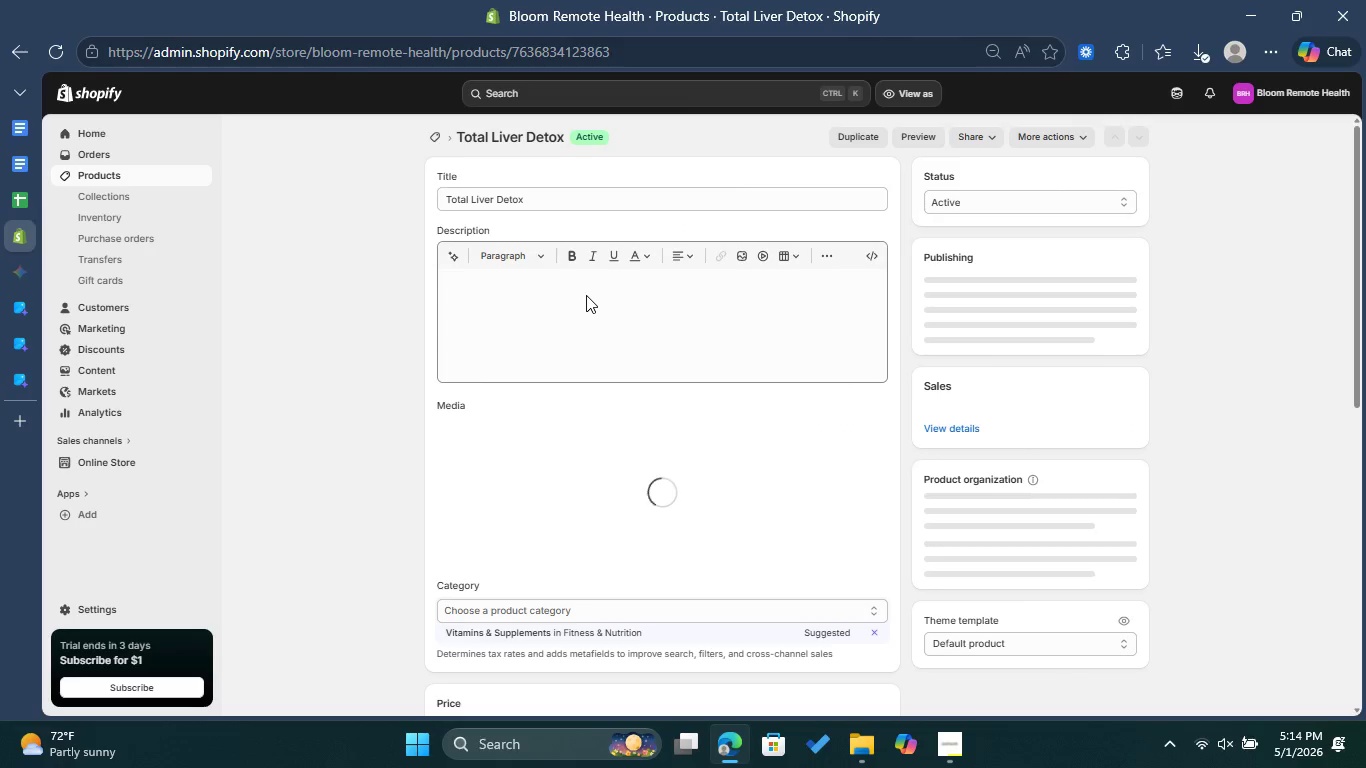 
left_click([958, 762])